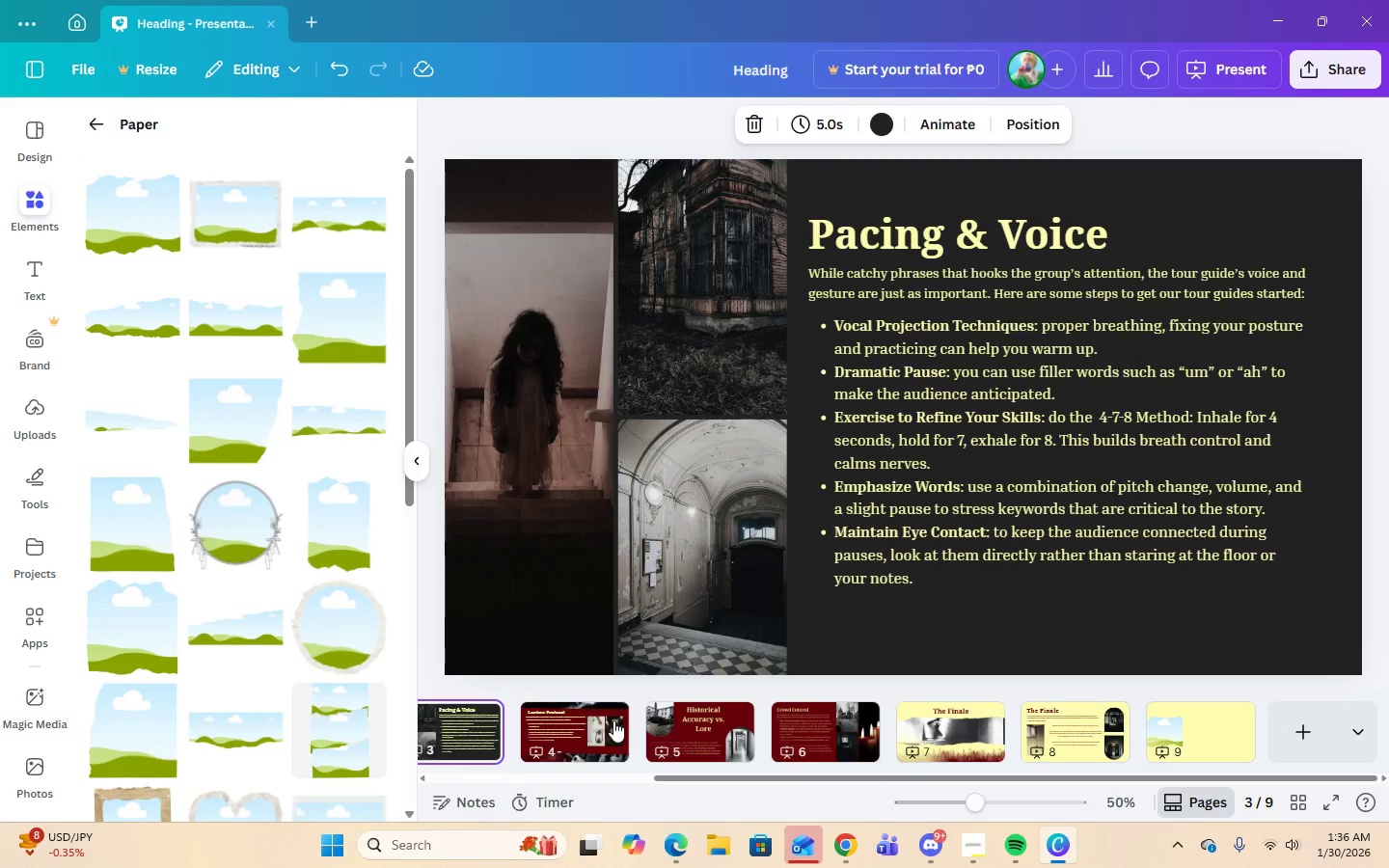 
key(ArrowLeft)
 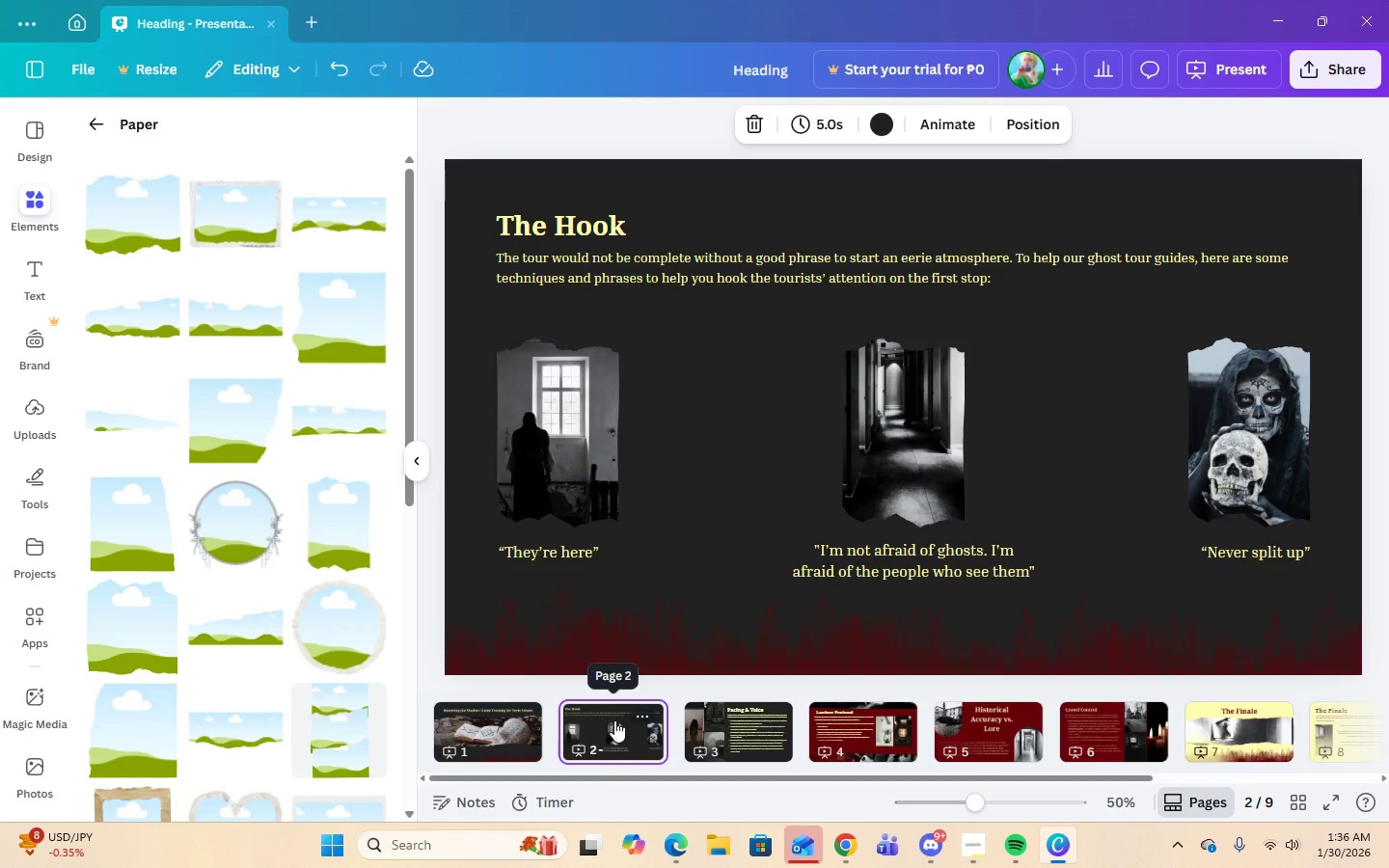 
double_click([879, 424])
 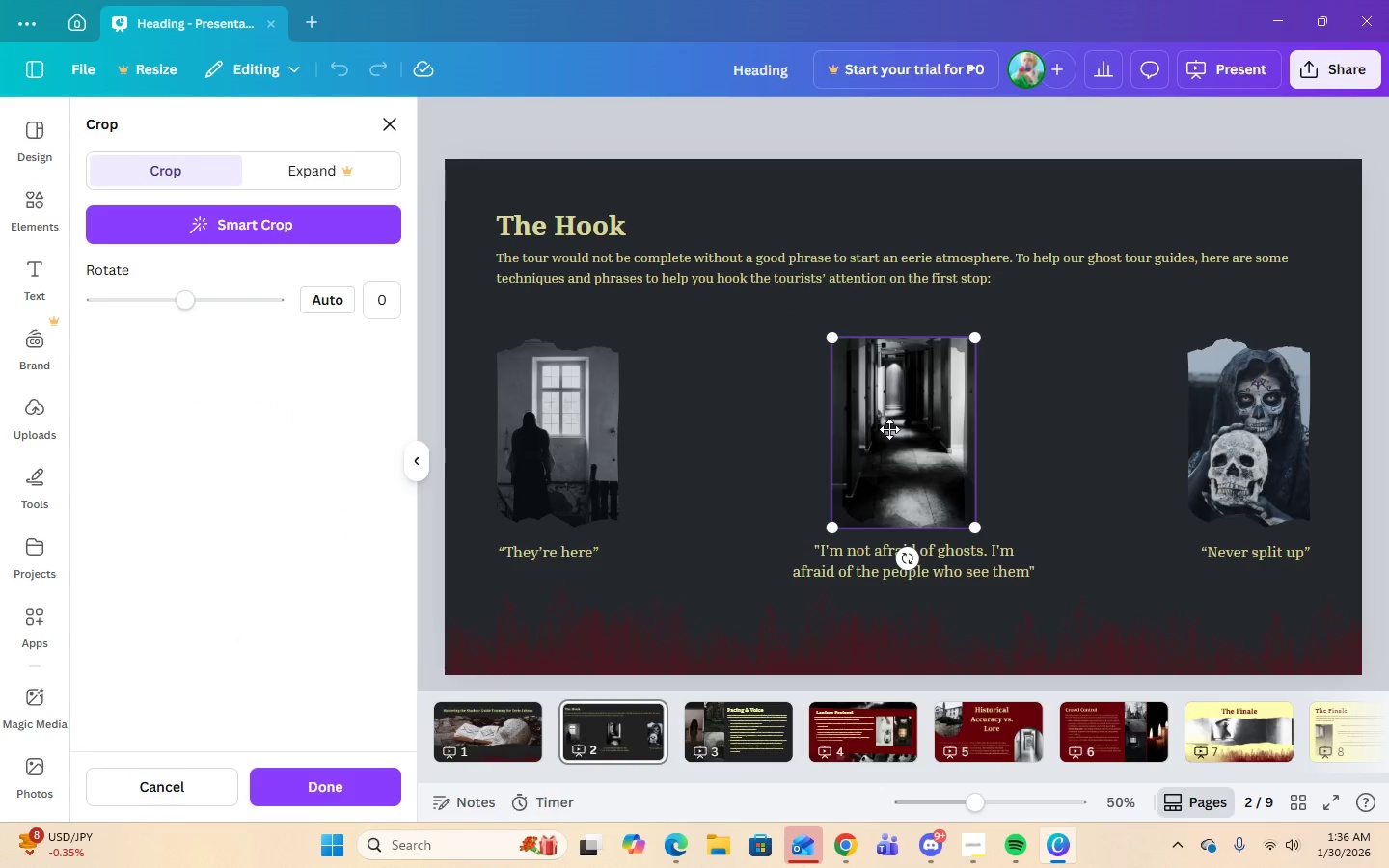 
left_click_drag(start_coordinate=[894, 432], to_coordinate=[908, 467])
 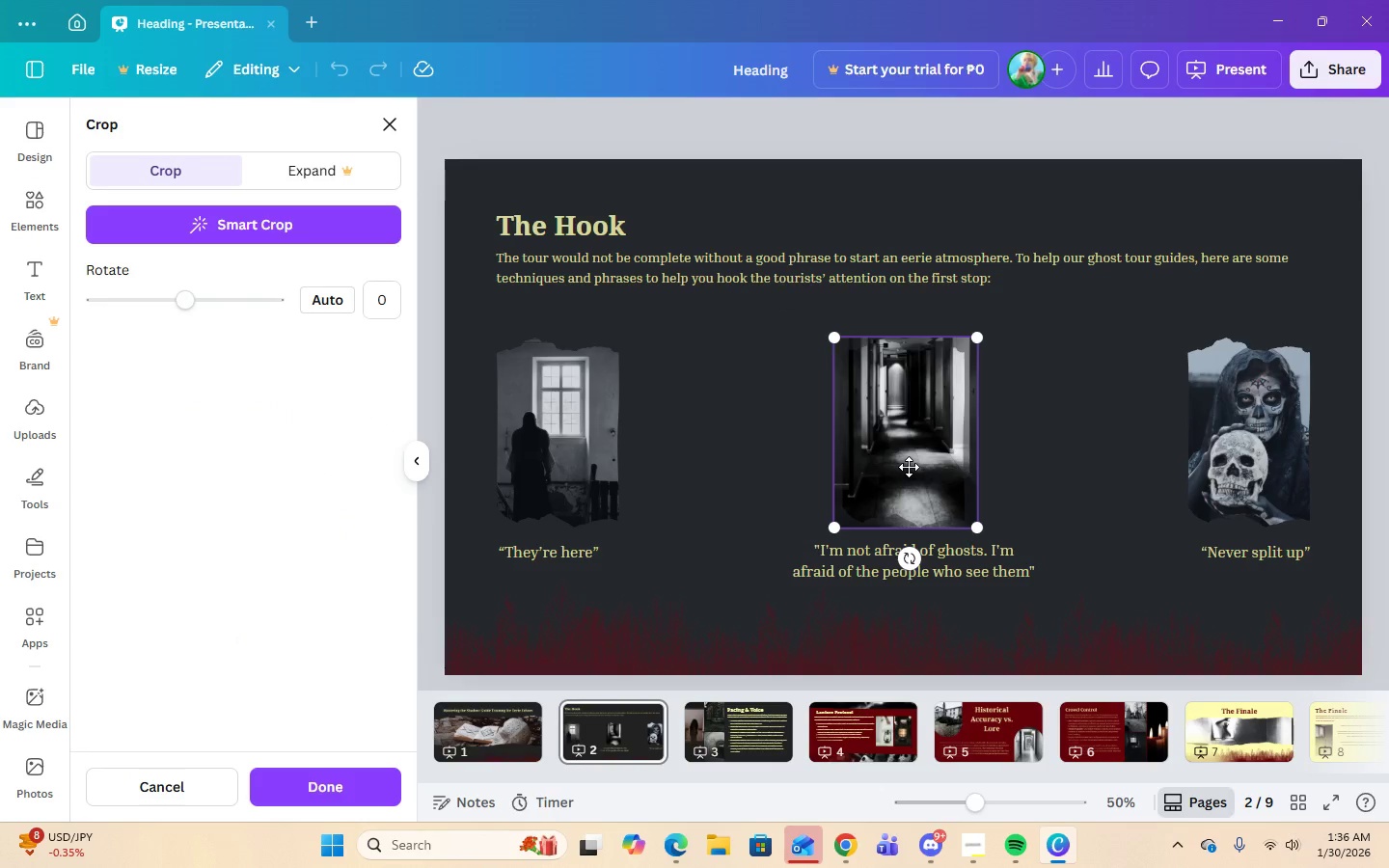 
left_click_drag(start_coordinate=[908, 467], to_coordinate=[912, 484])
 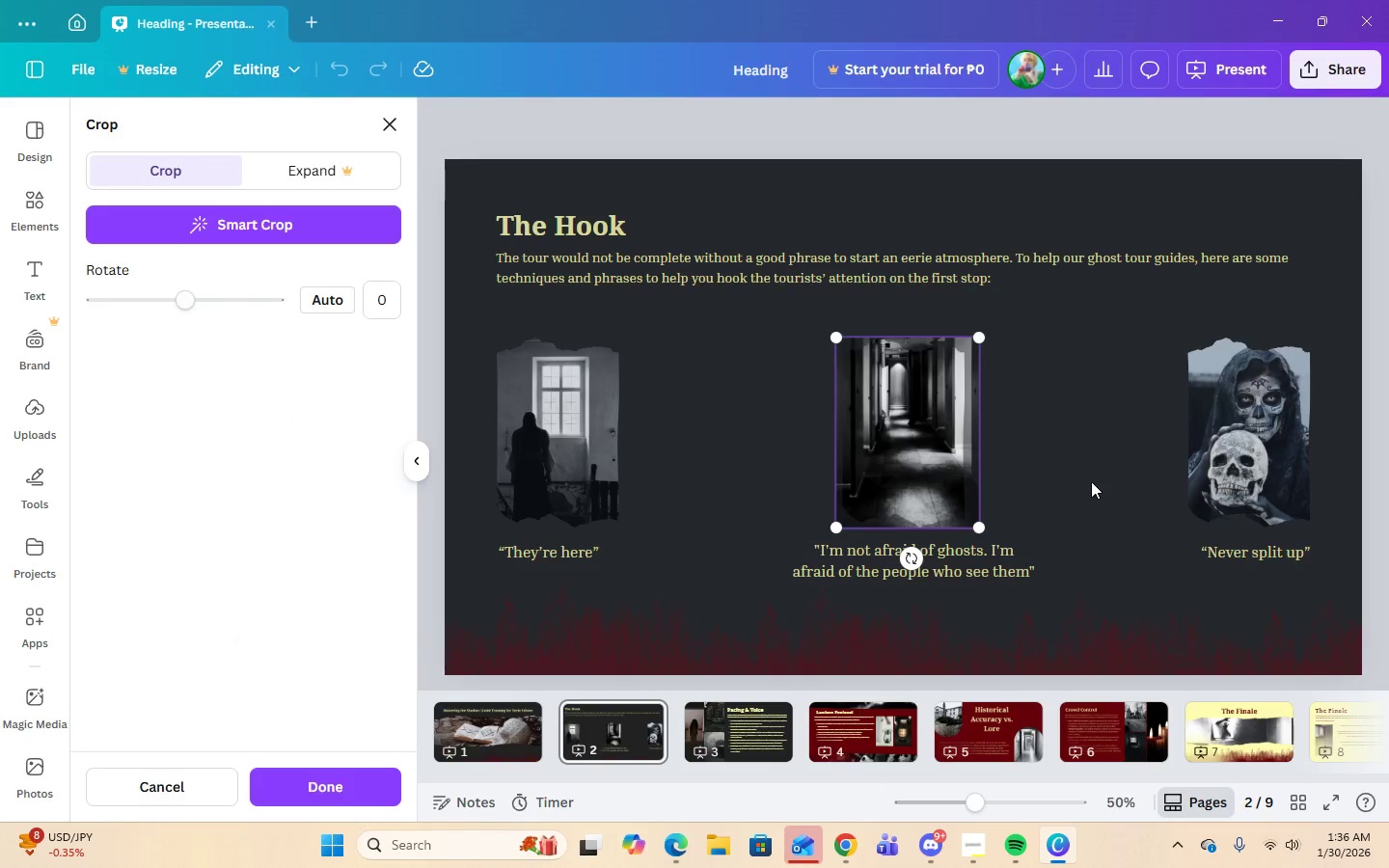 
left_click([1091, 481])
 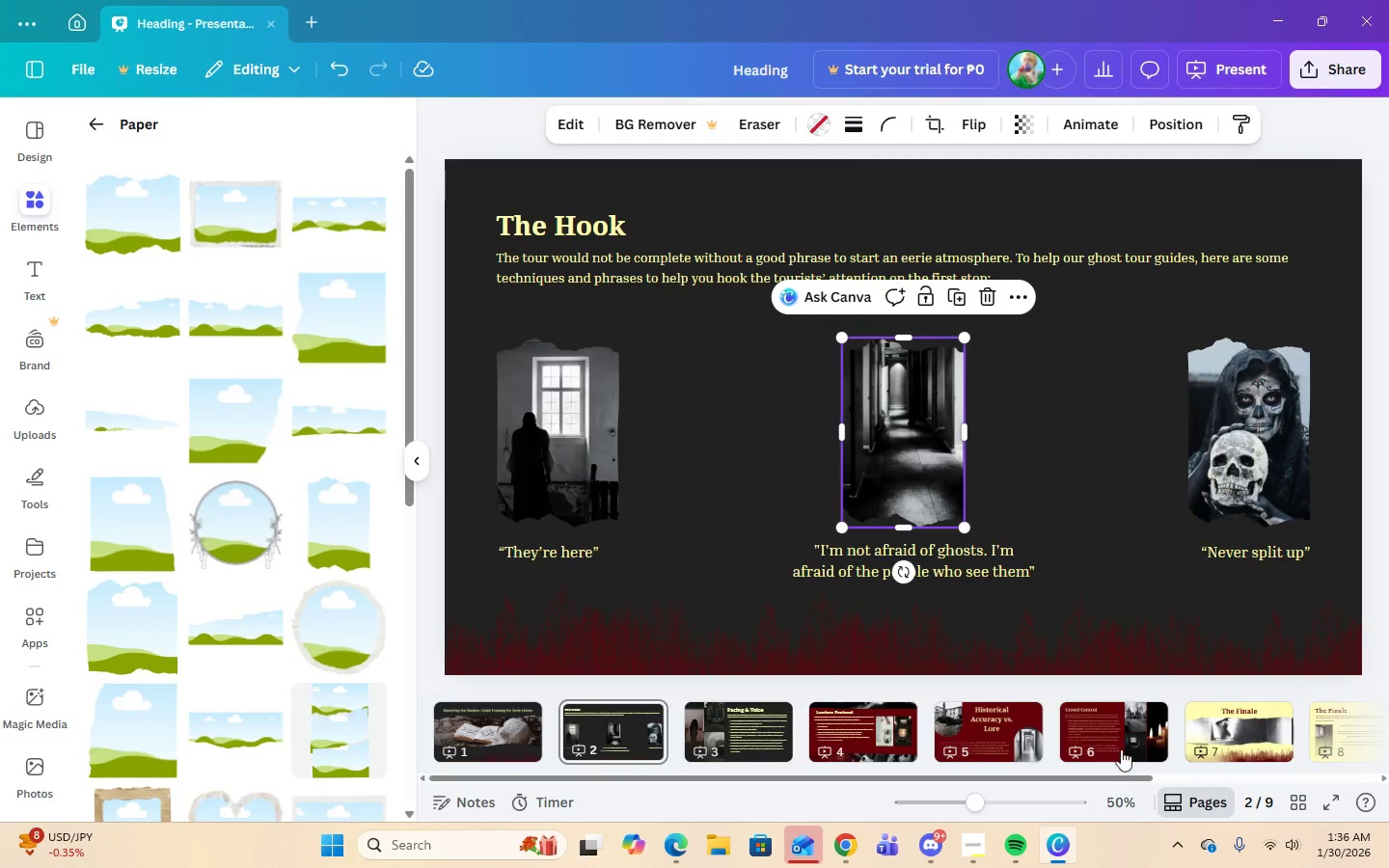 
left_click([1266, 739])
 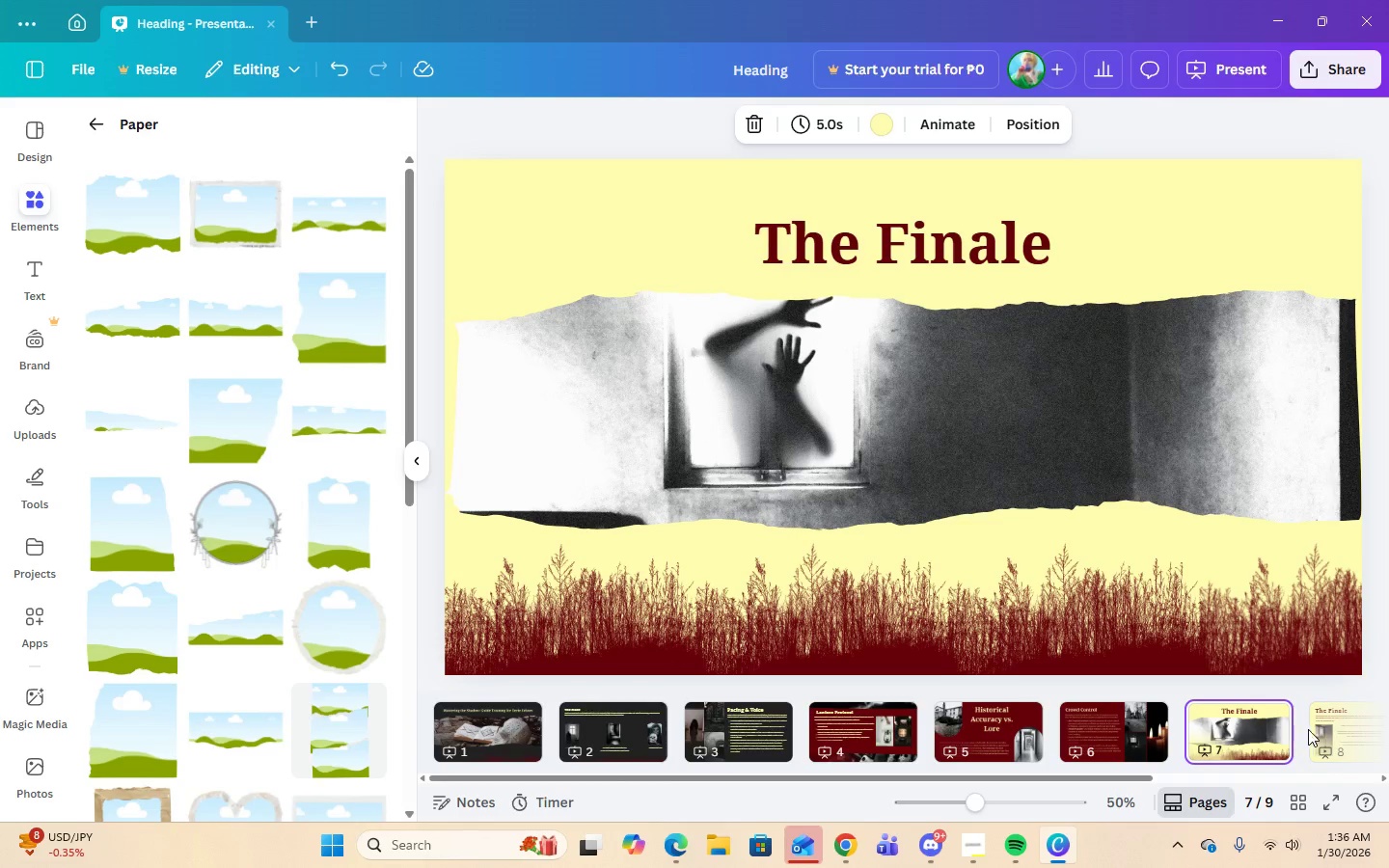 
left_click([1321, 730])
 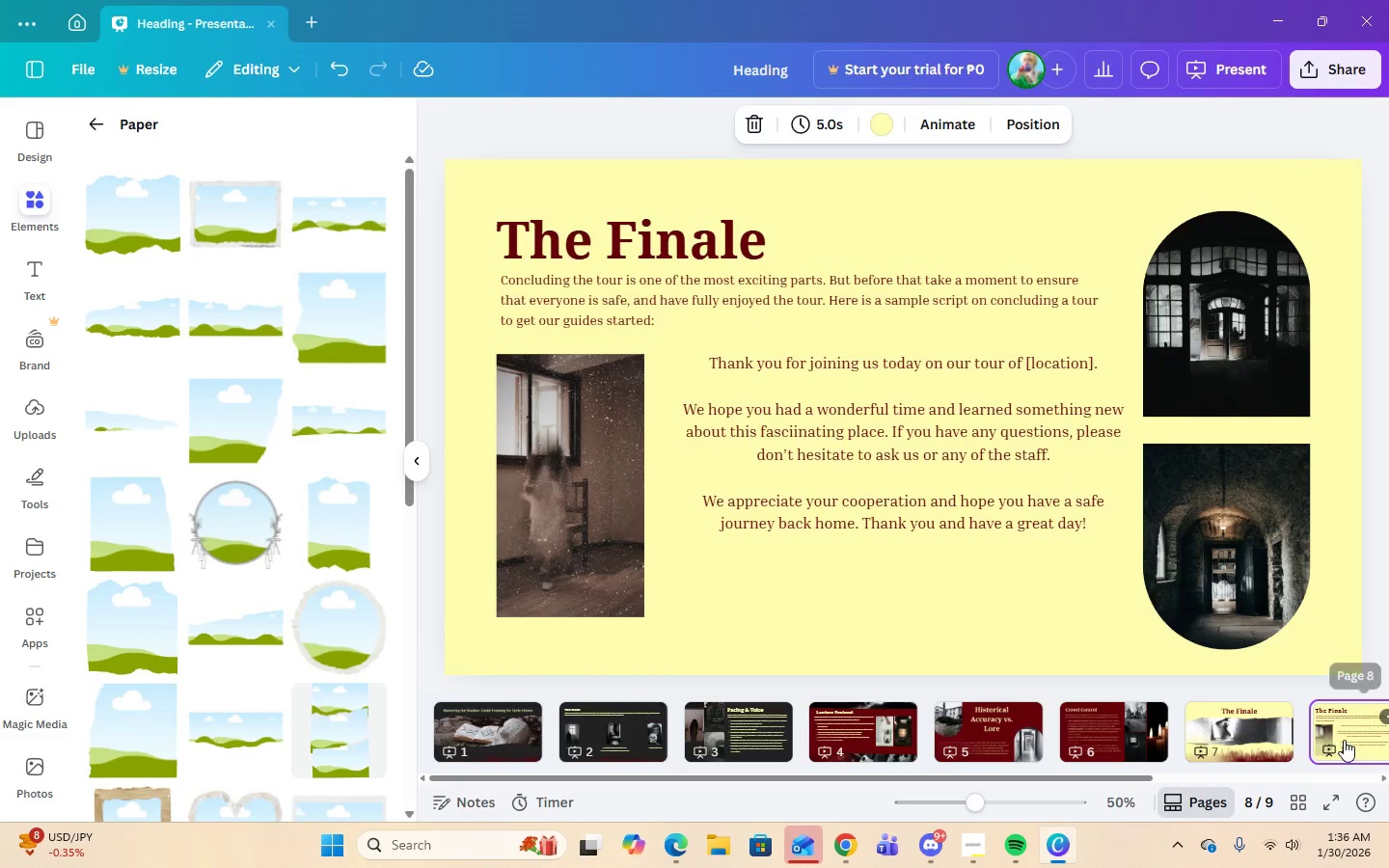 
key(ArrowRight)
 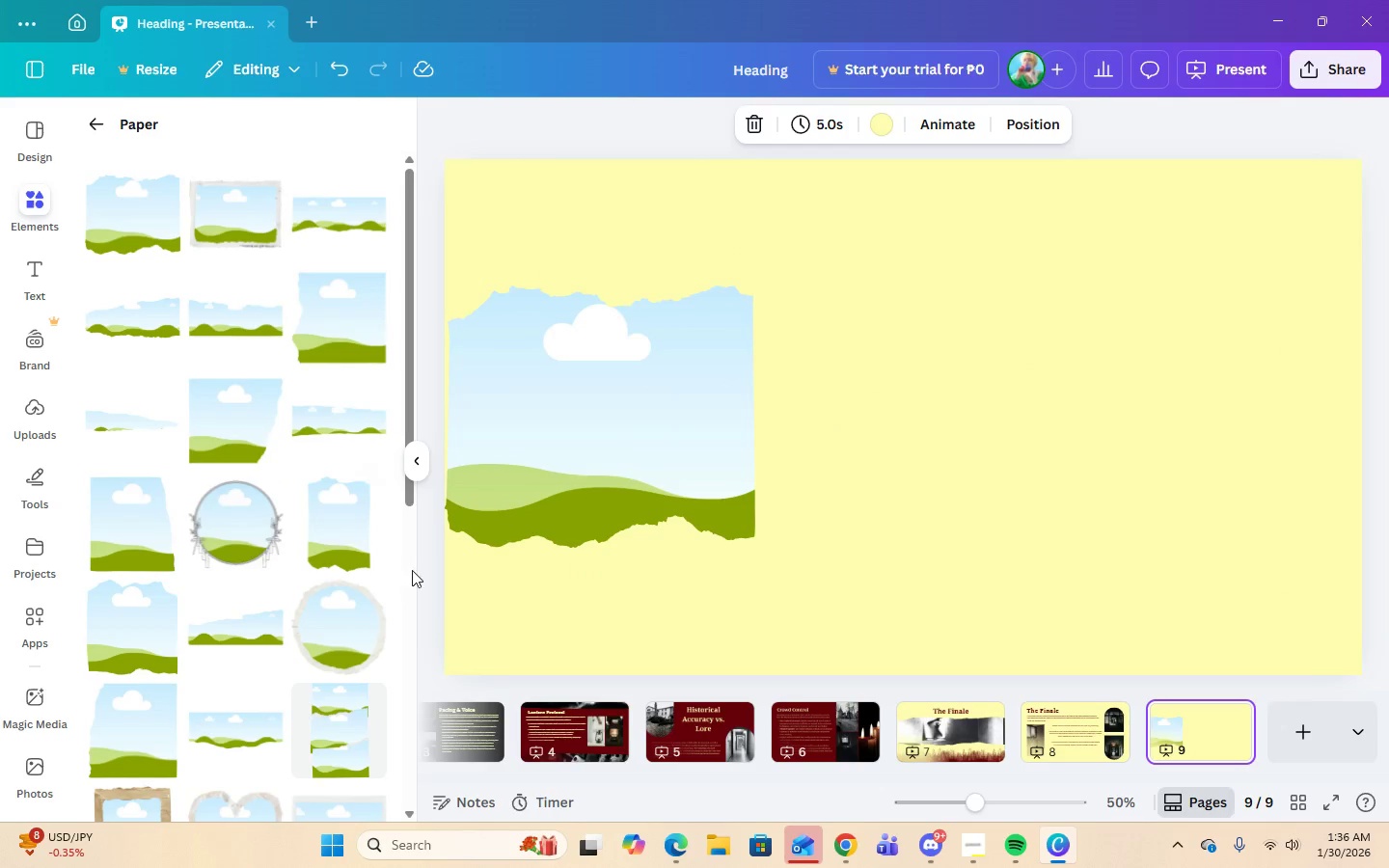 
left_click([576, 735])
 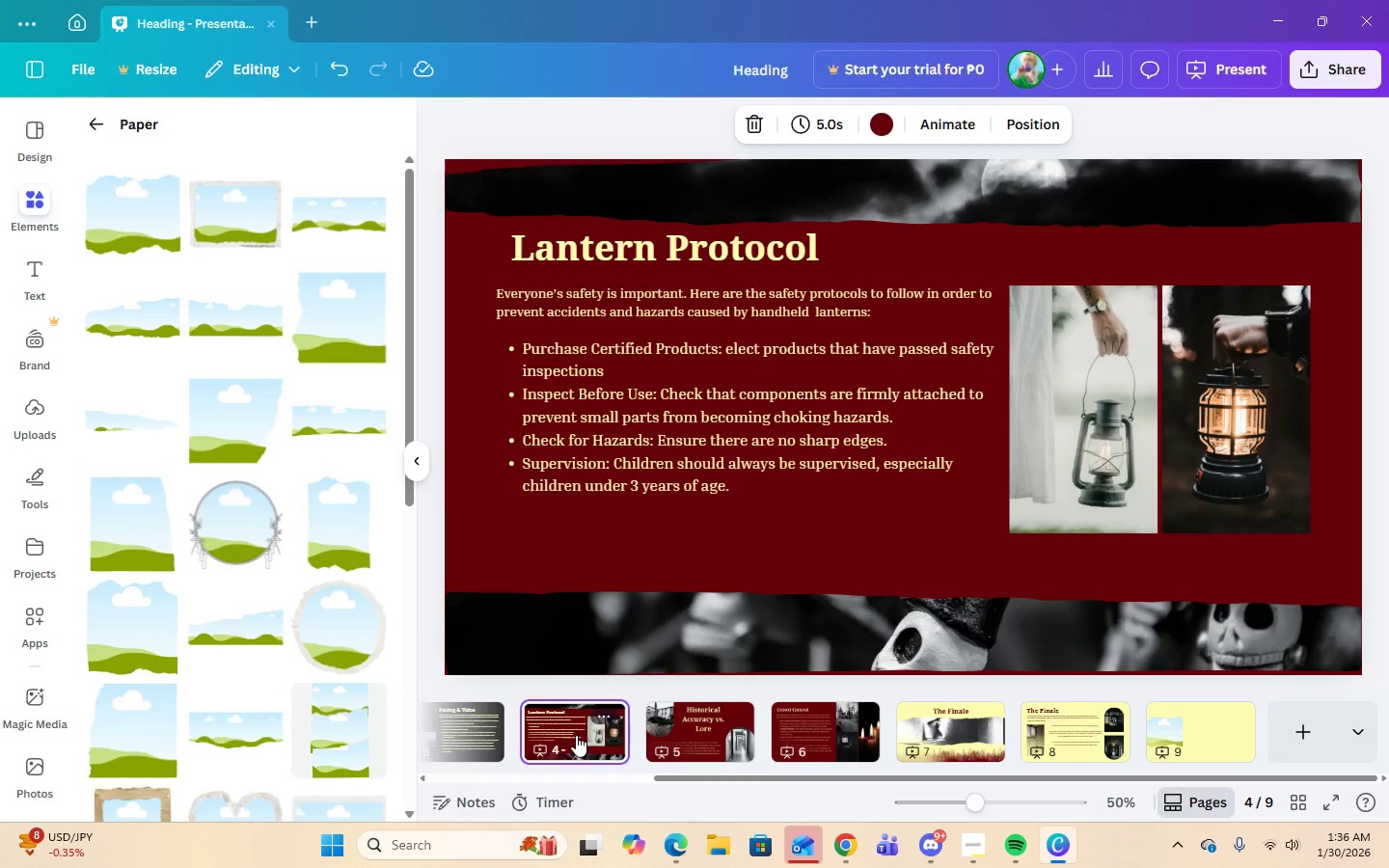 
key(ArrowLeft)
 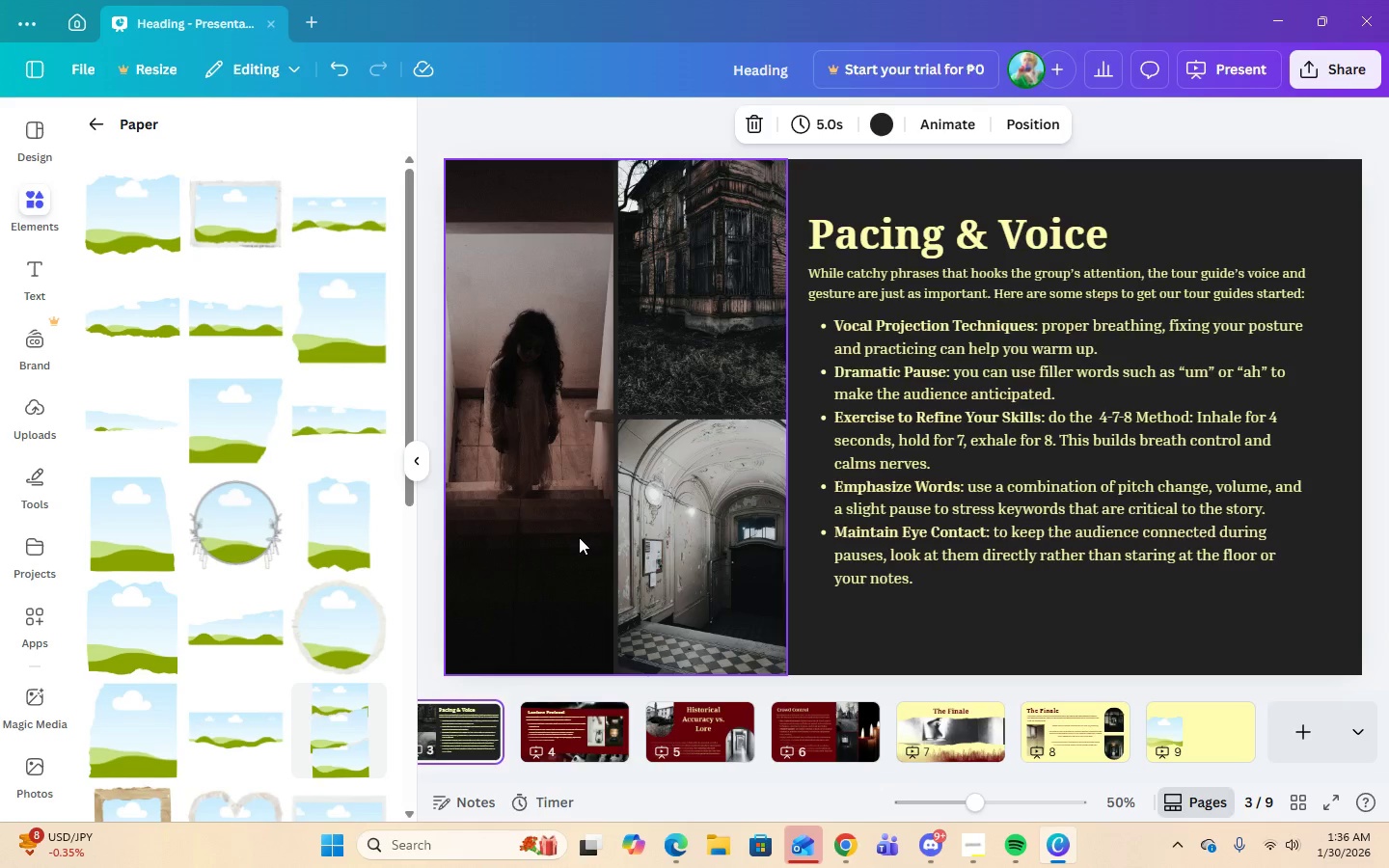 
left_click([570, 513])
 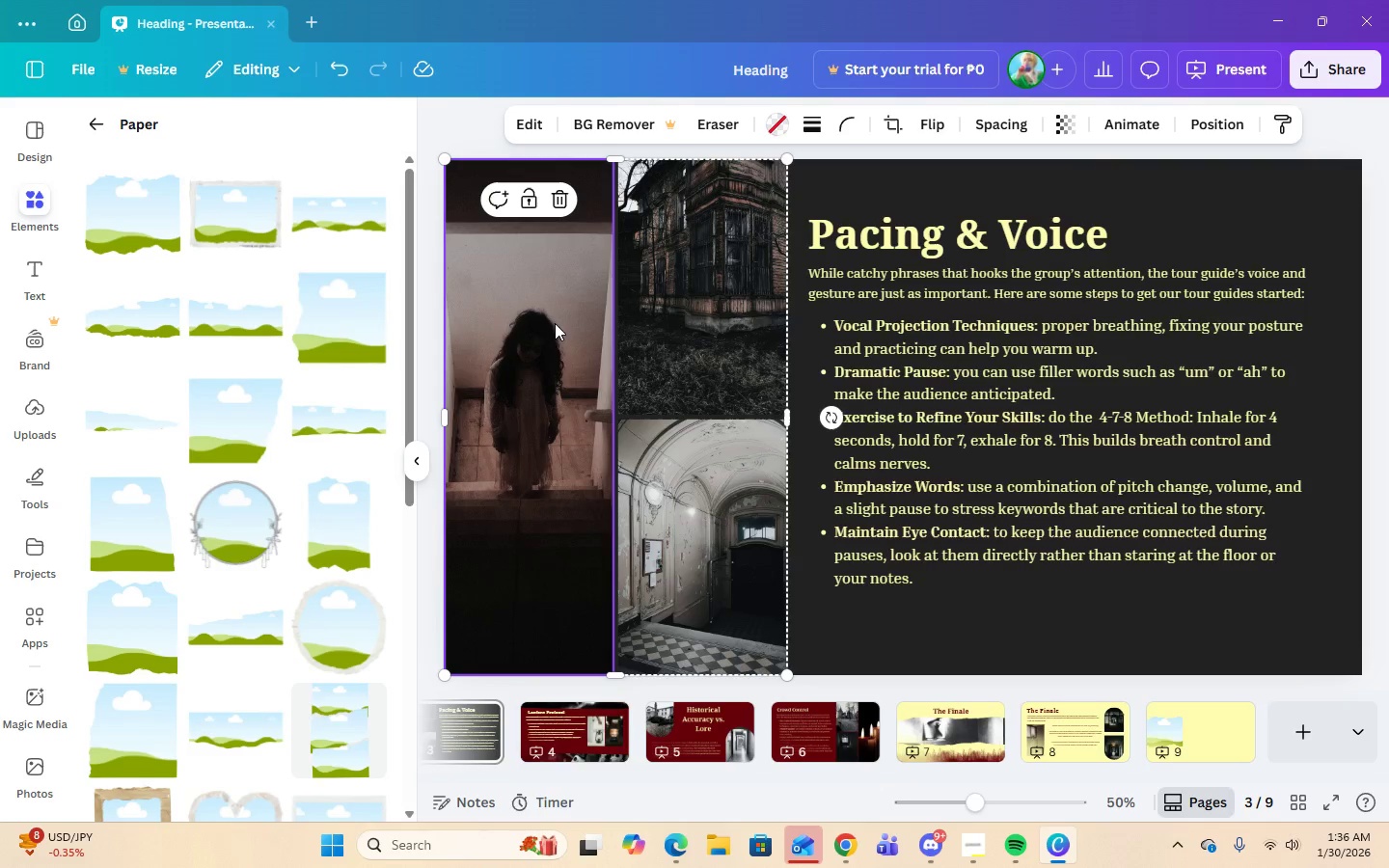 
right_click([555, 328])
 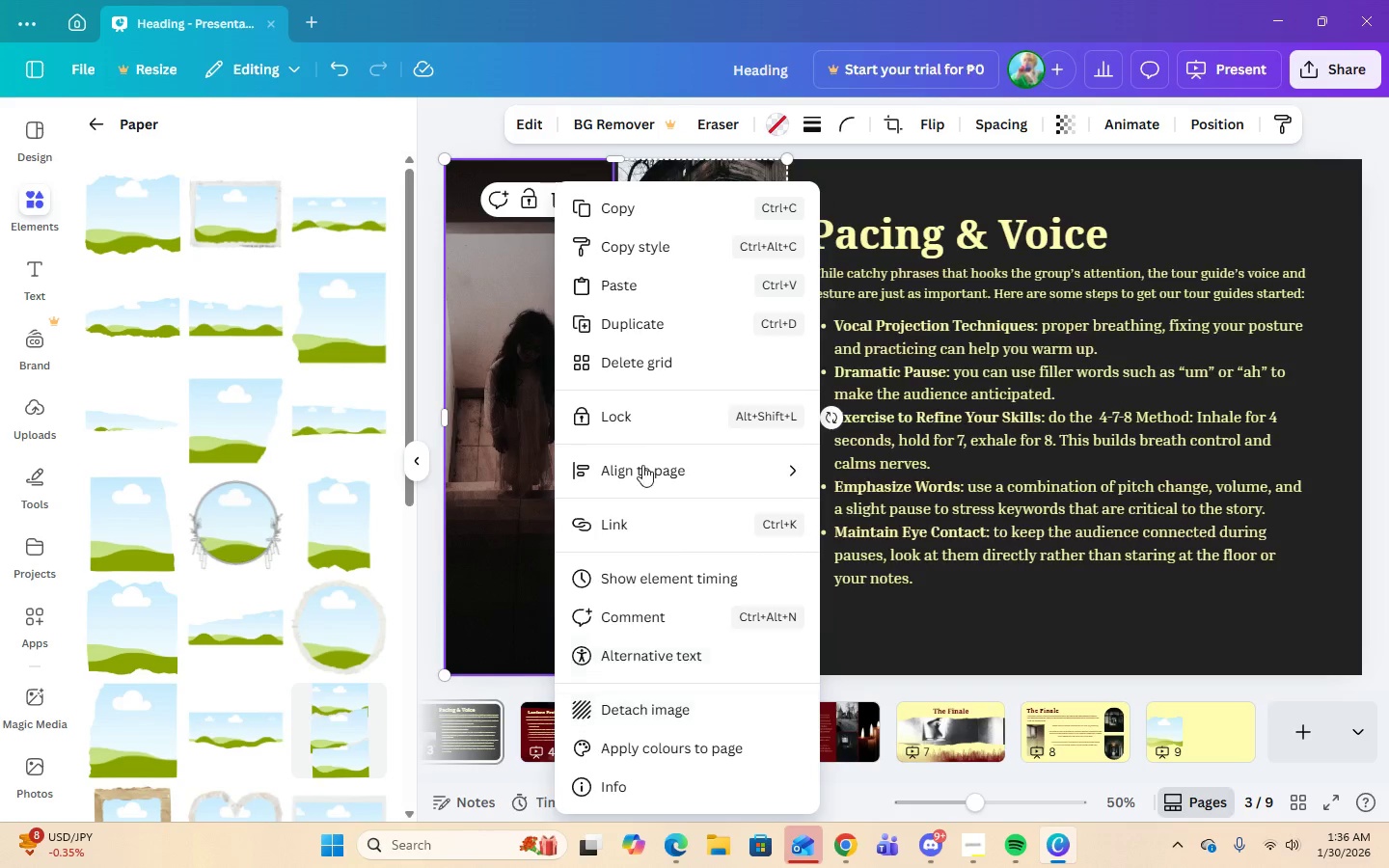 
left_click([661, 720])
 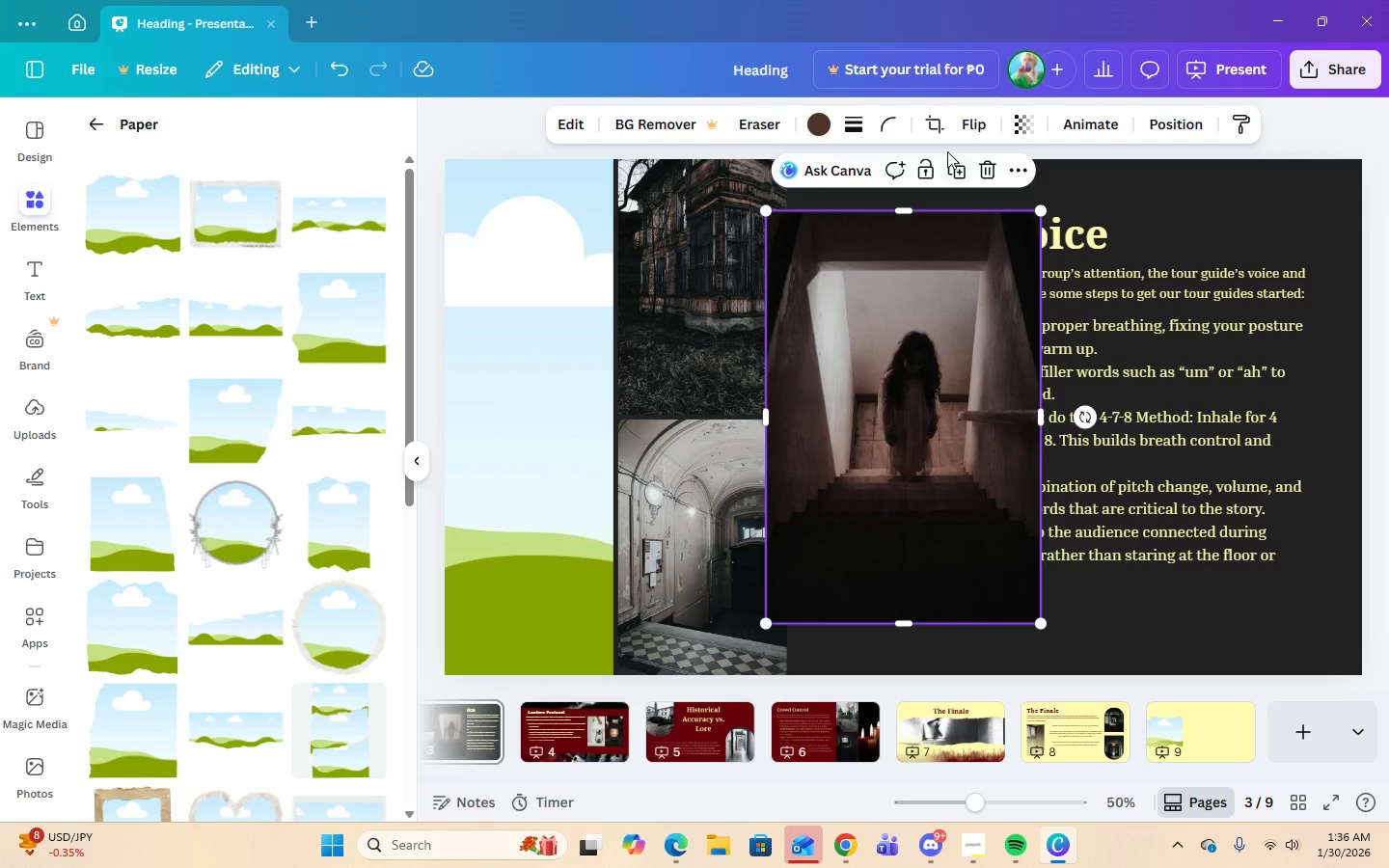 
left_click([953, 184])
 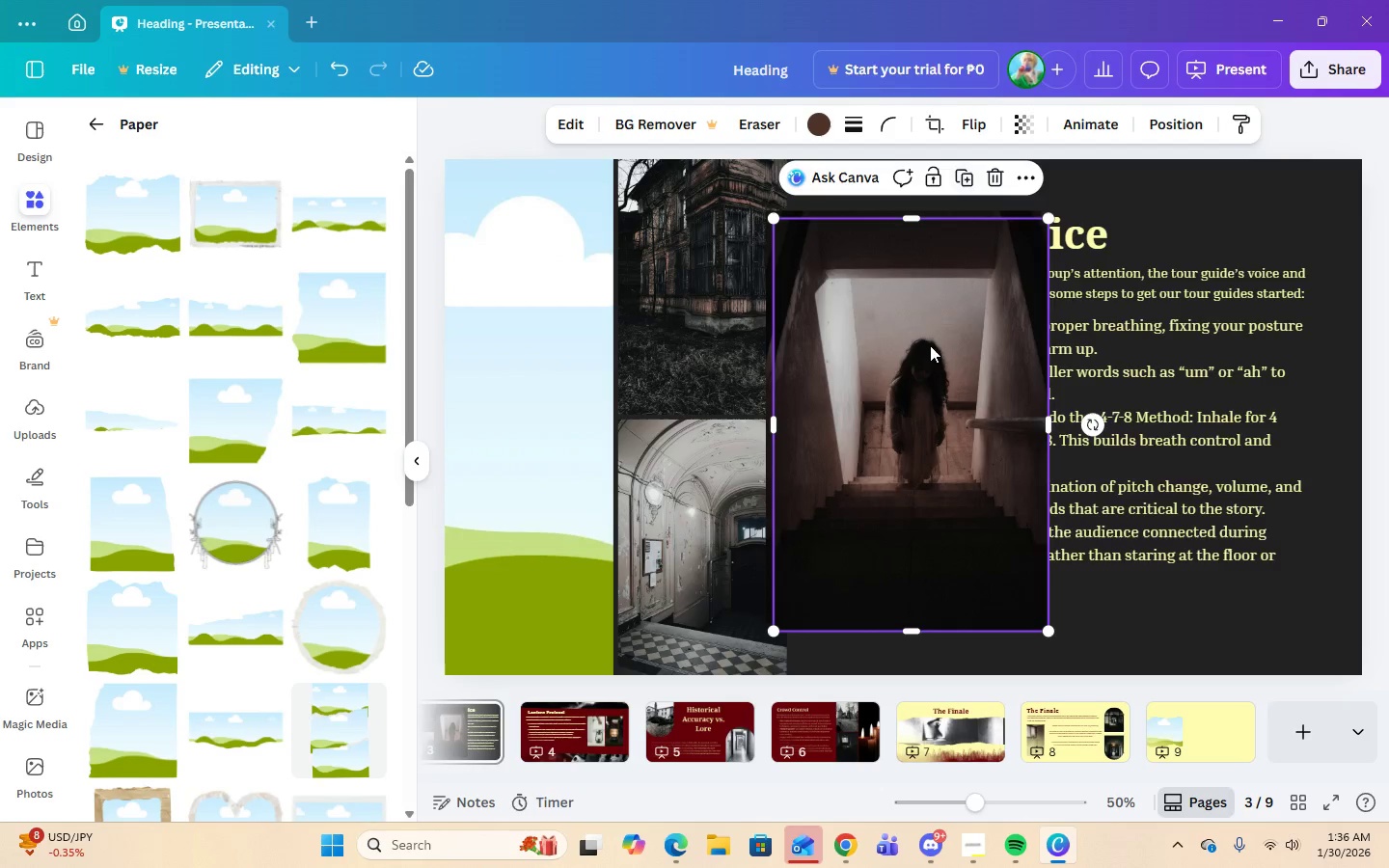 
left_click_drag(start_coordinate=[929, 347], to_coordinate=[746, 353])
 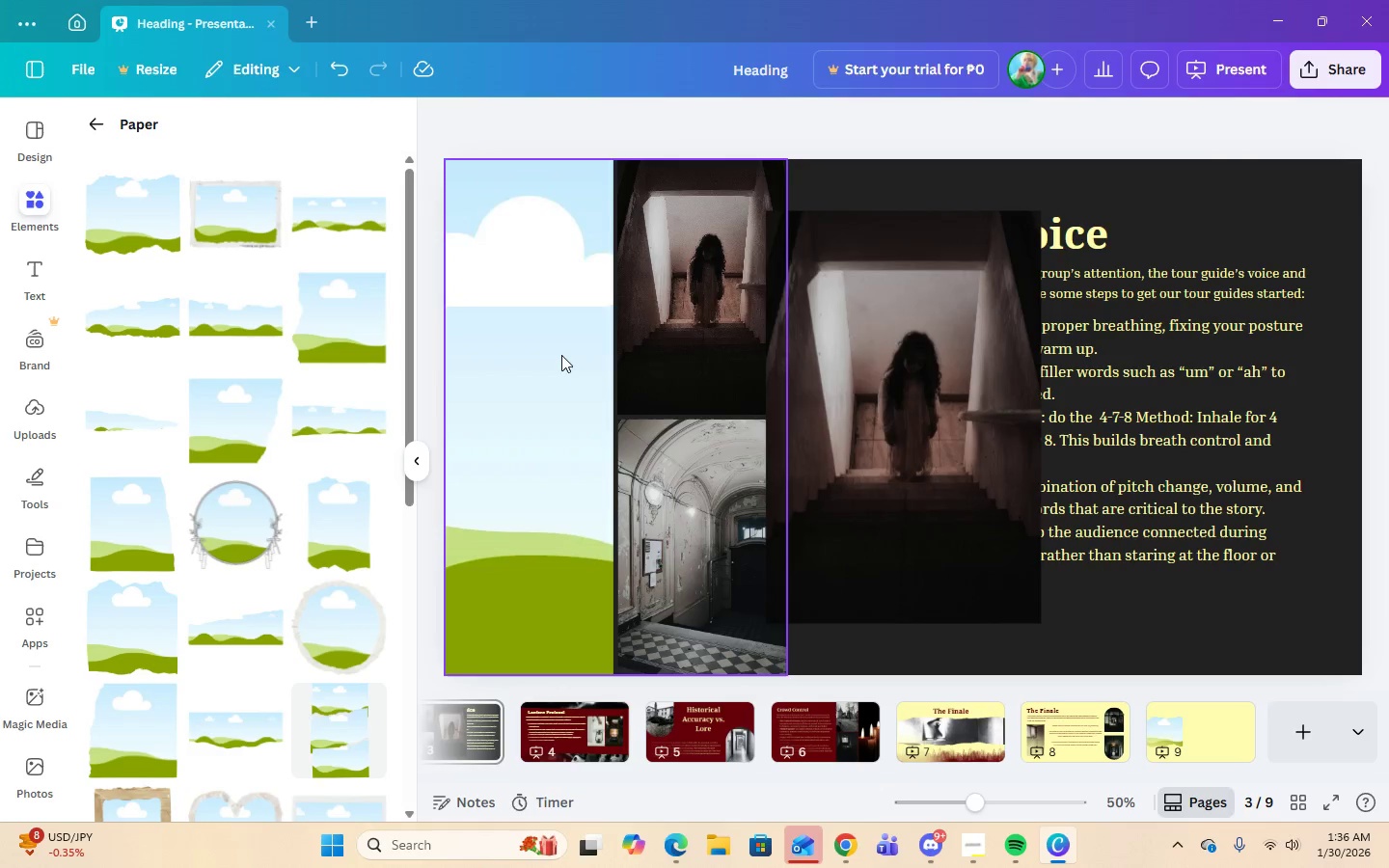 
left_click_drag(start_coordinate=[546, 355], to_coordinate=[964, 371])
 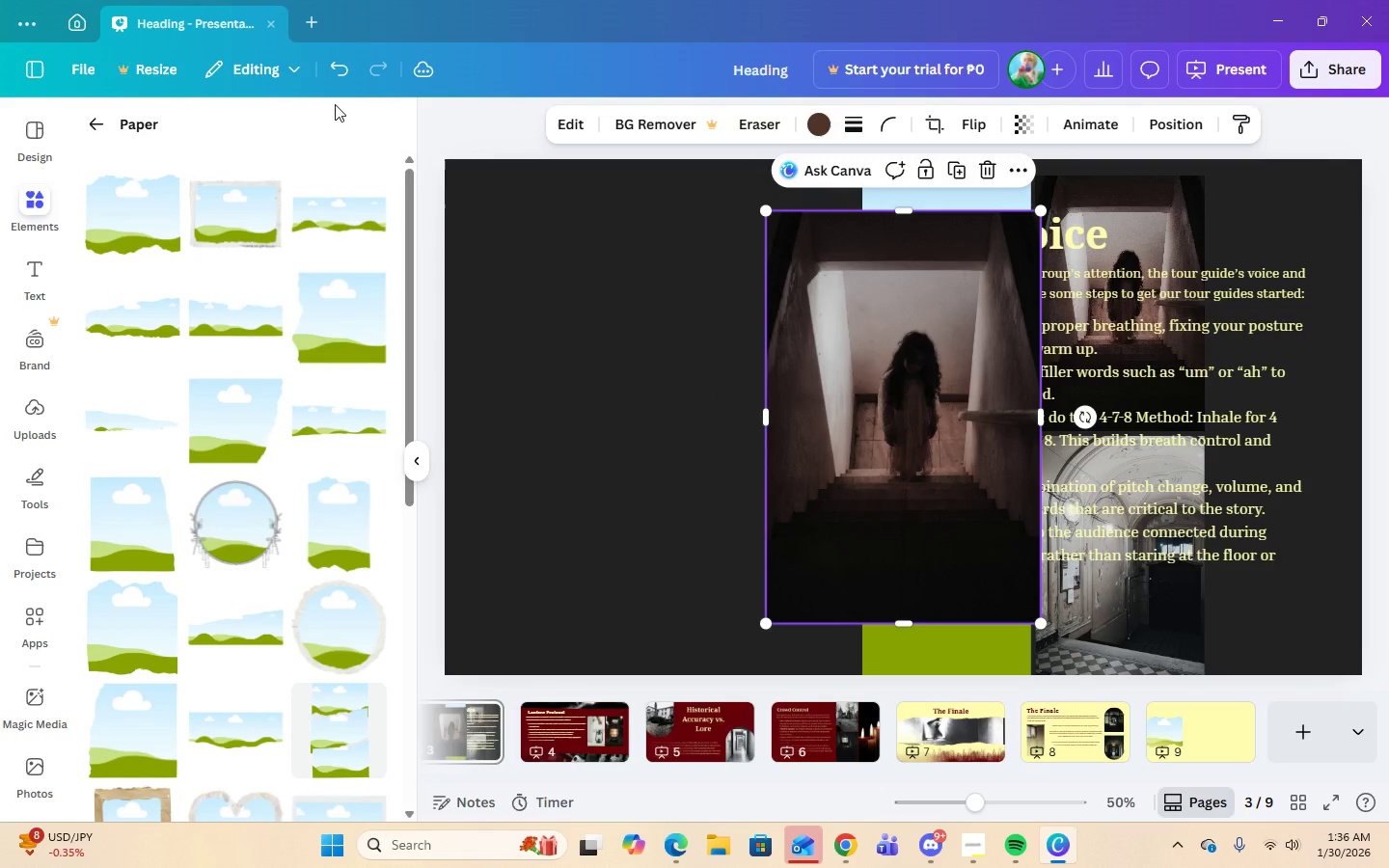 
left_click([964, 371])
 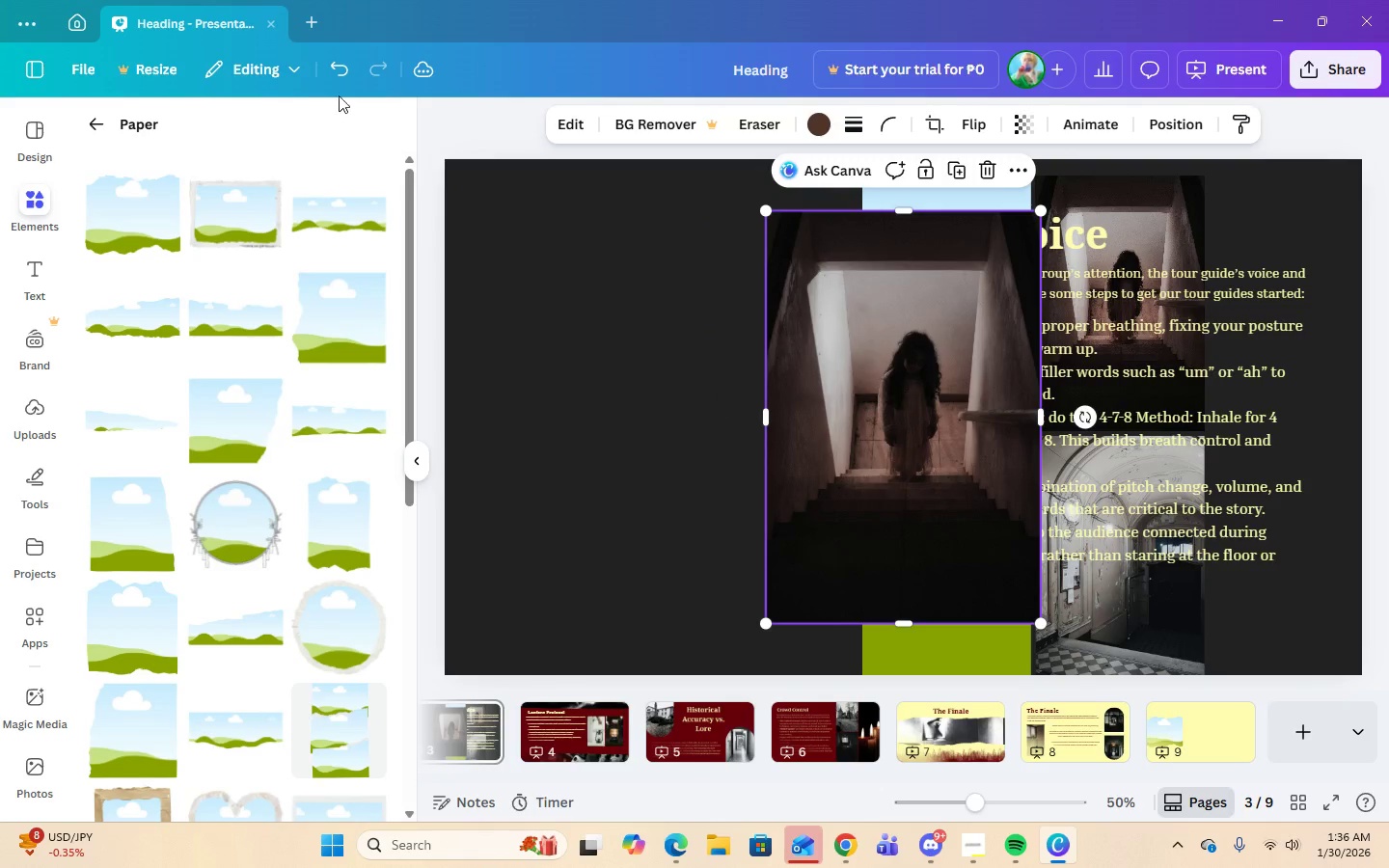 
left_click([341, 84])
 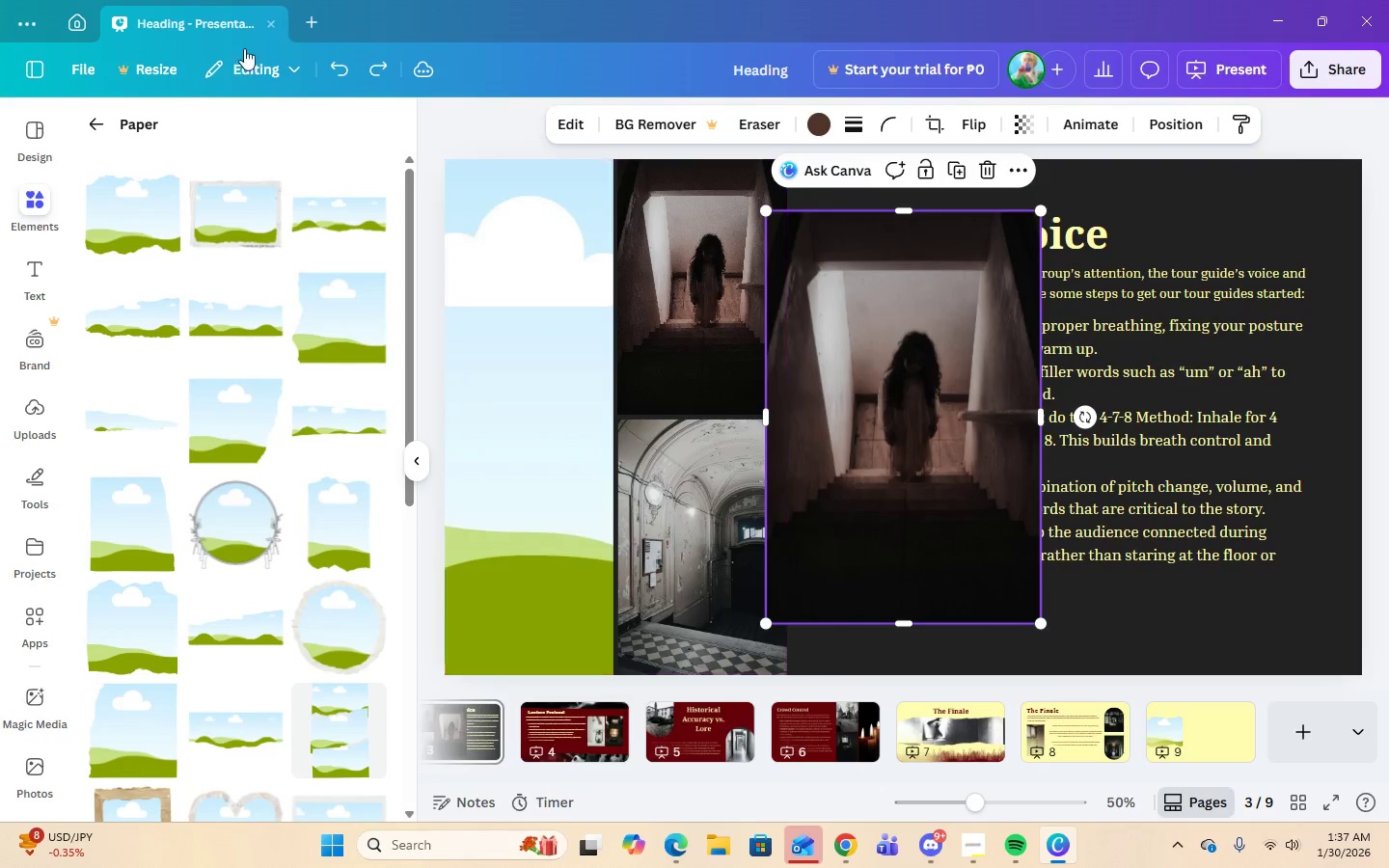 
left_click([339, 66])
 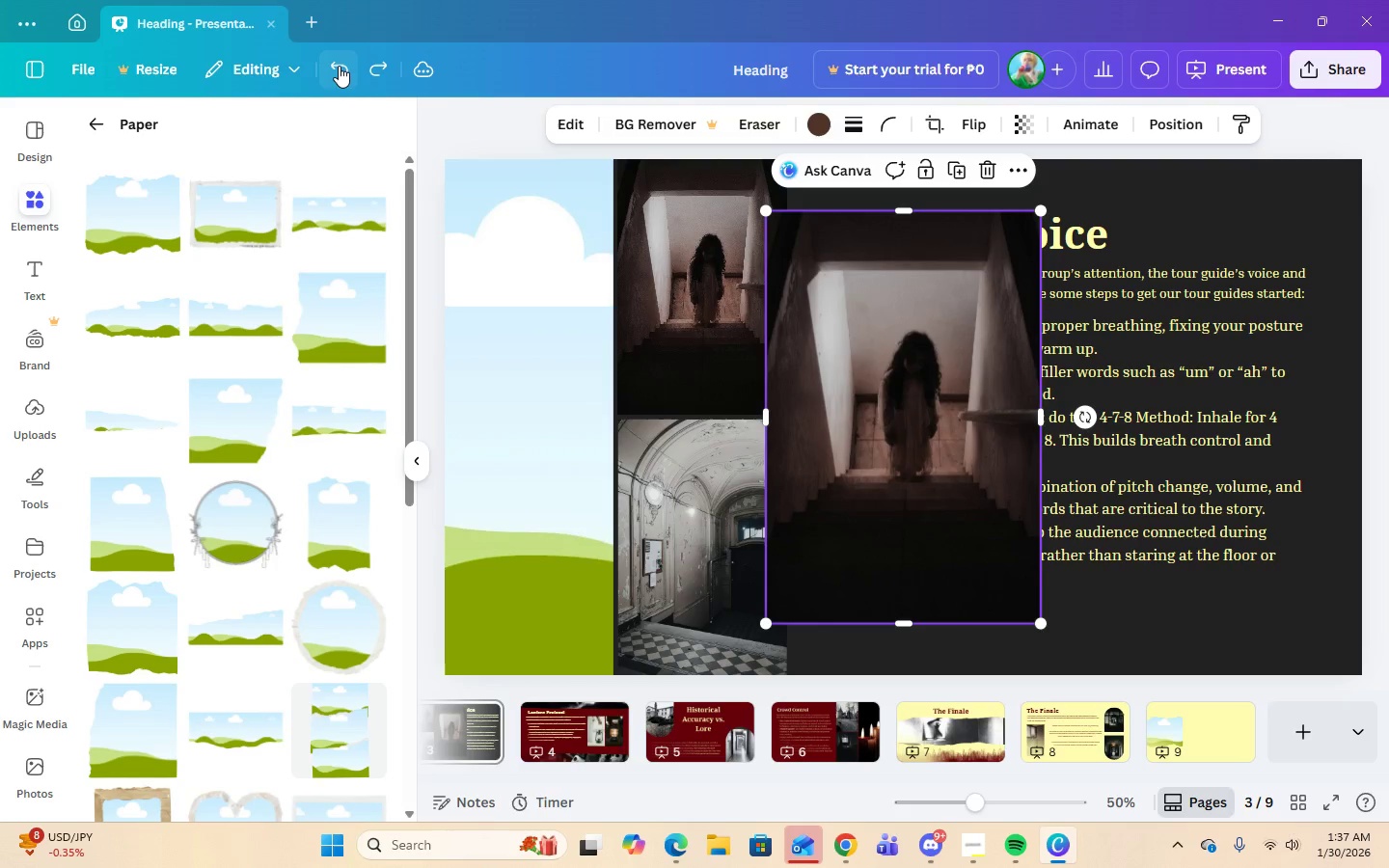 
left_click([339, 66])
 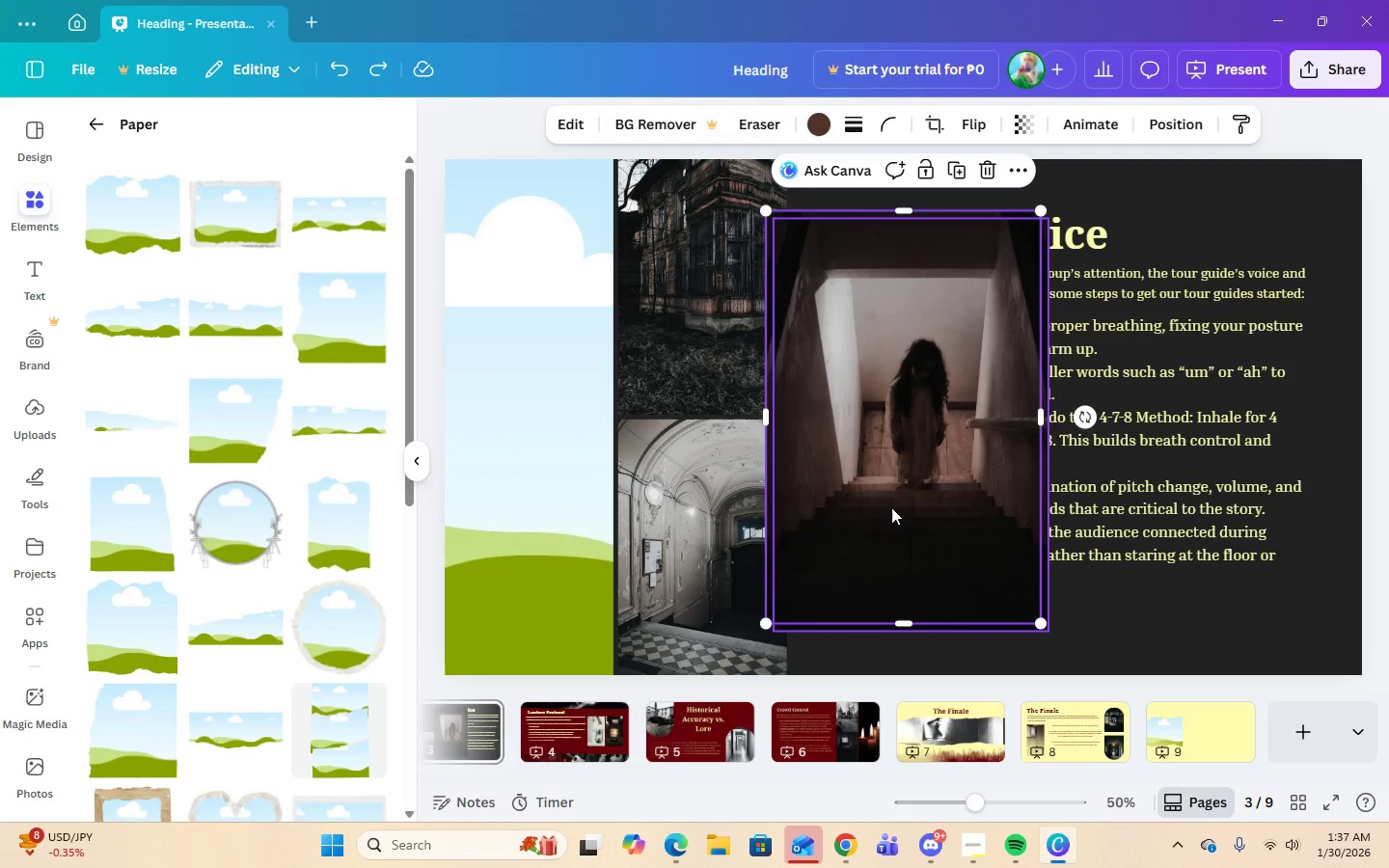 
left_click_drag(start_coordinate=[891, 510], to_coordinate=[563, 581])
 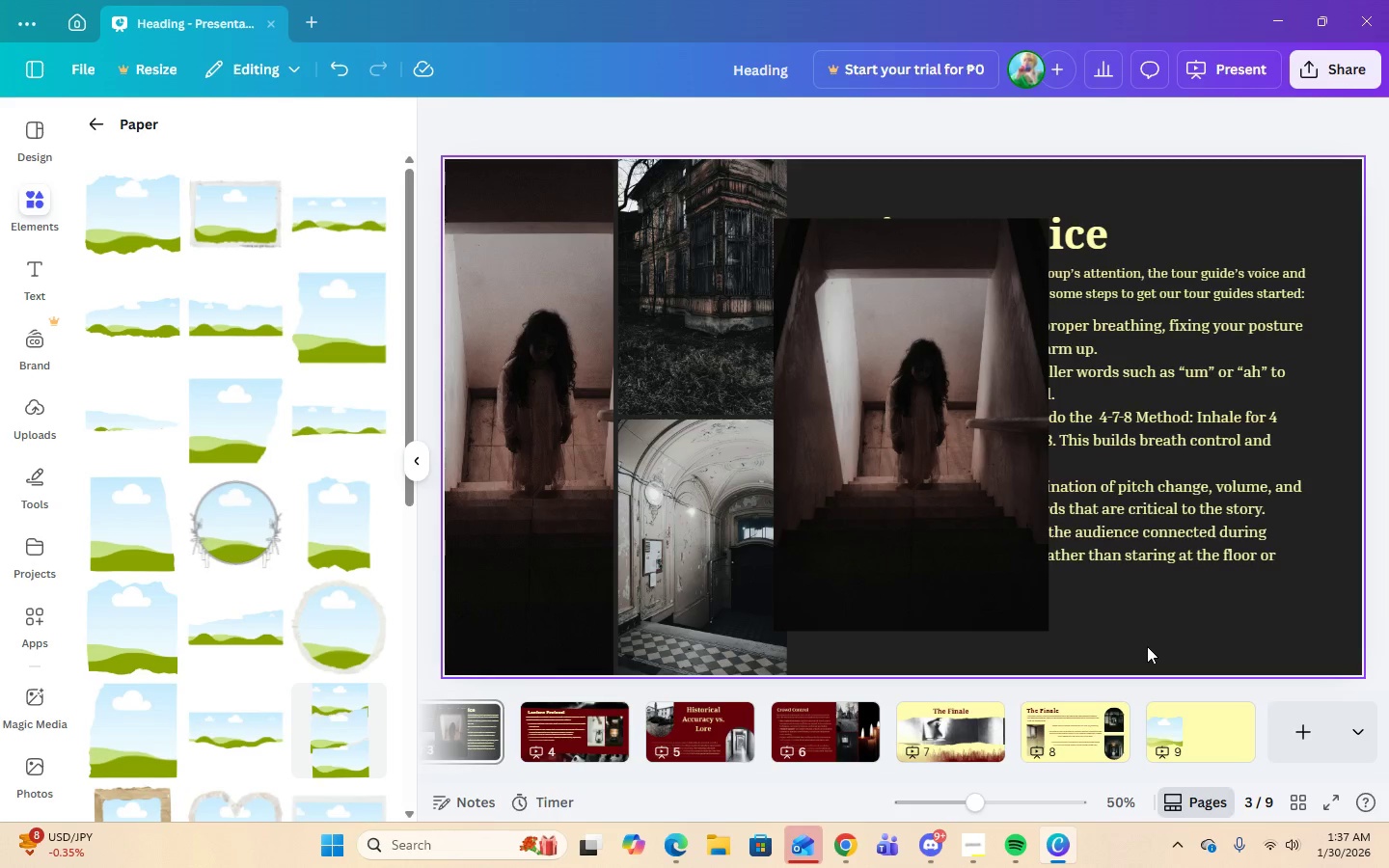 
left_click_drag(start_coordinate=[921, 534], to_coordinate=[1181, 727])
 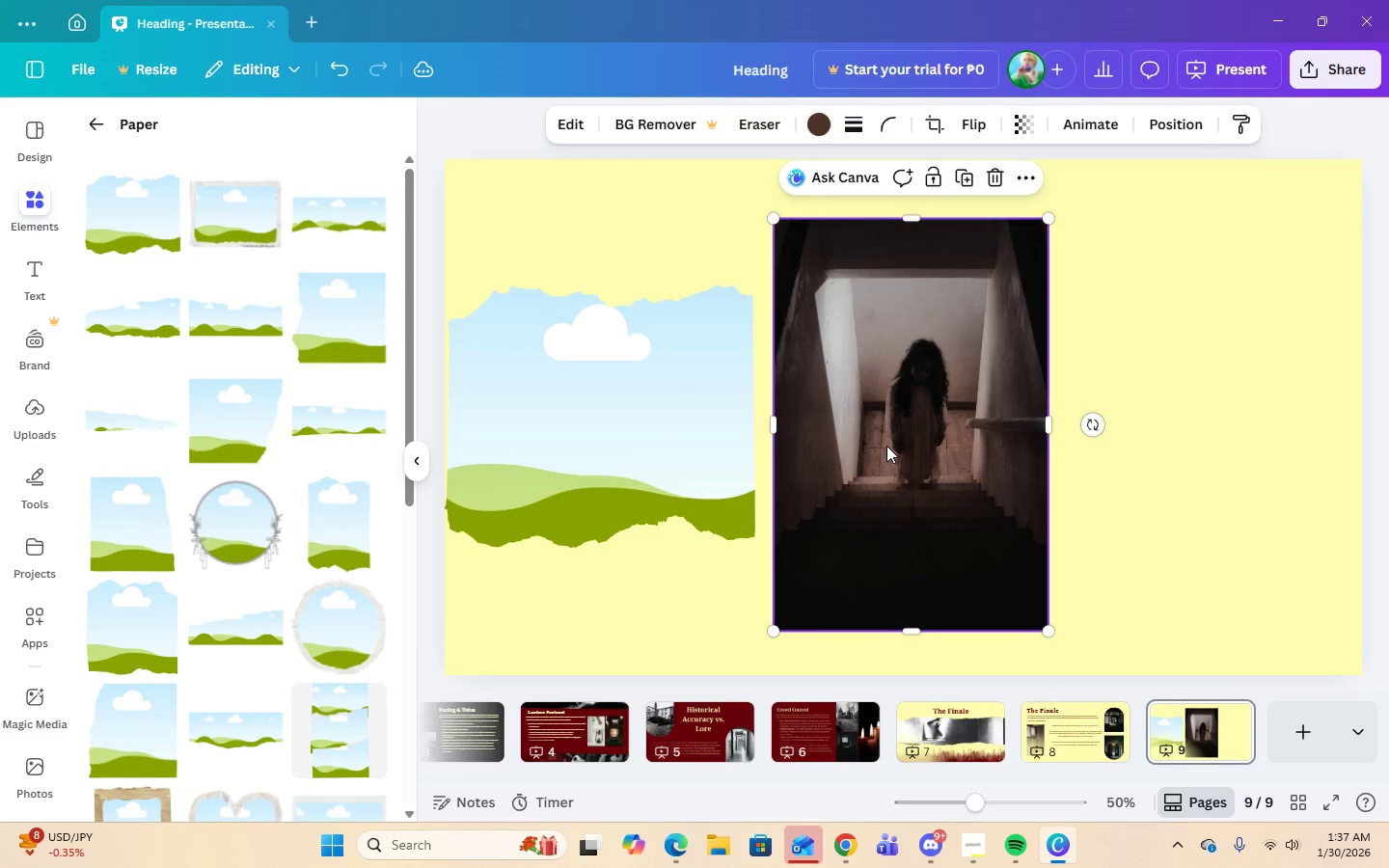 
left_click_drag(start_coordinate=[886, 446], to_coordinate=[691, 406])
 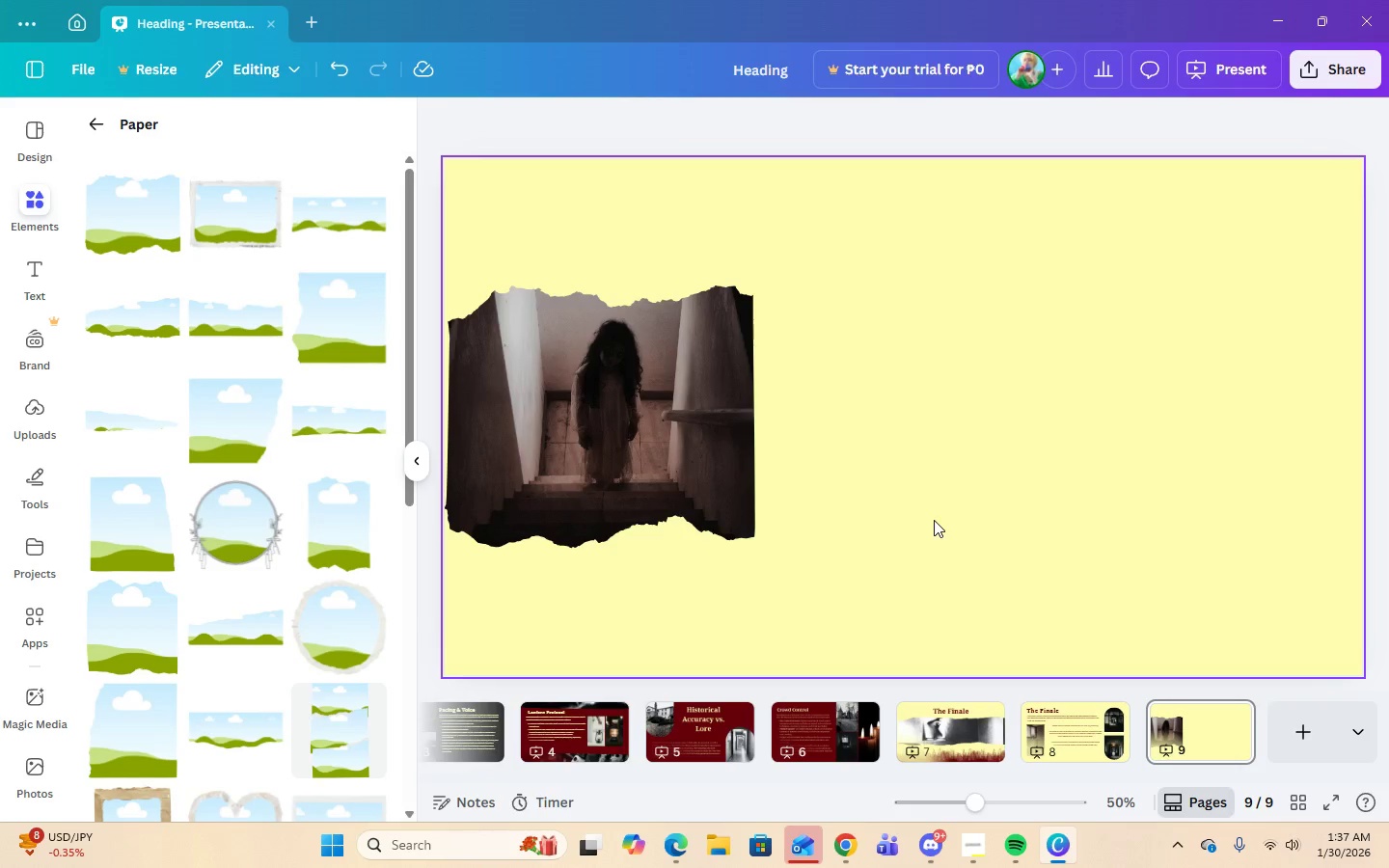 
left_click([541, 348])
 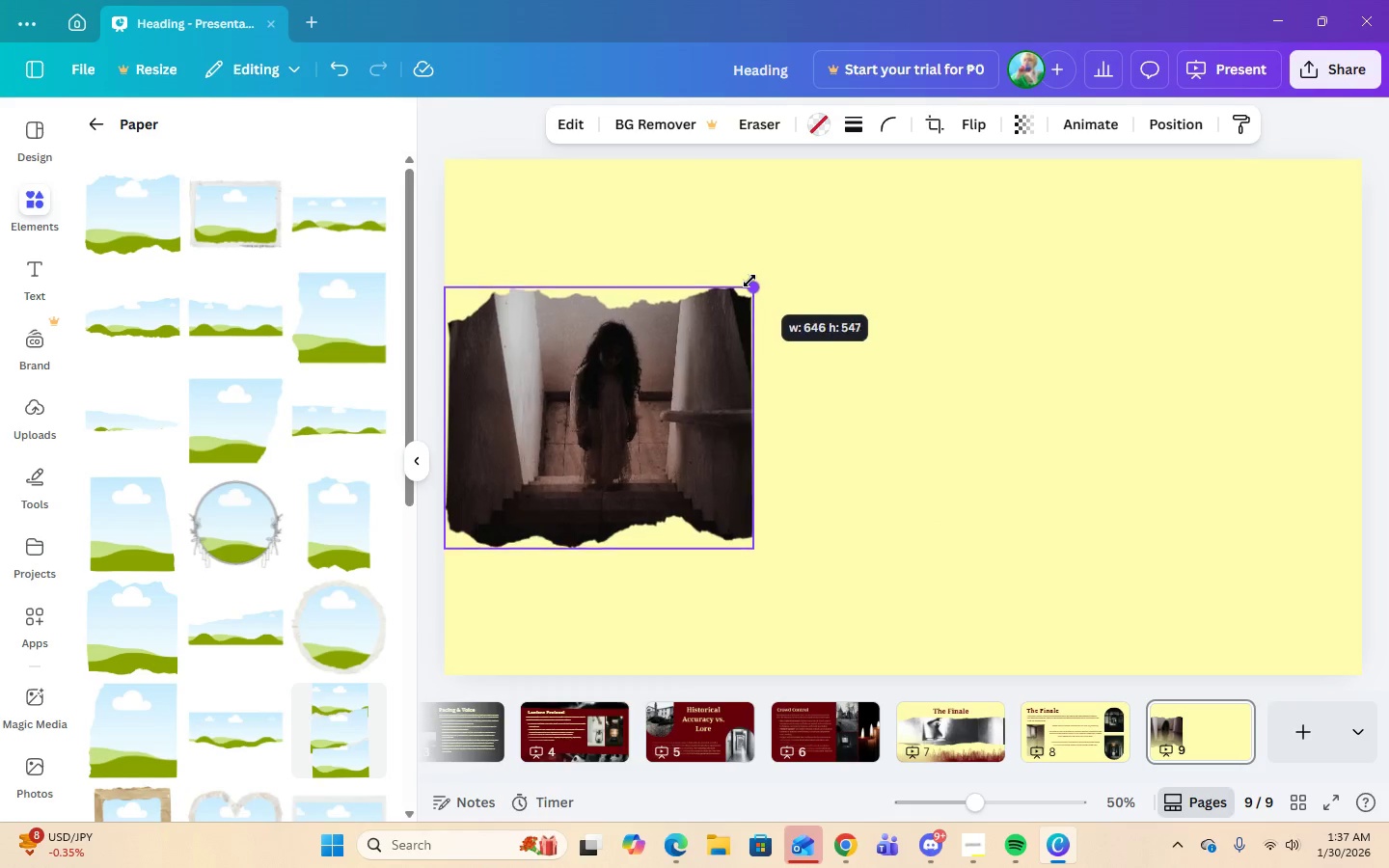 
wait(6.72)
 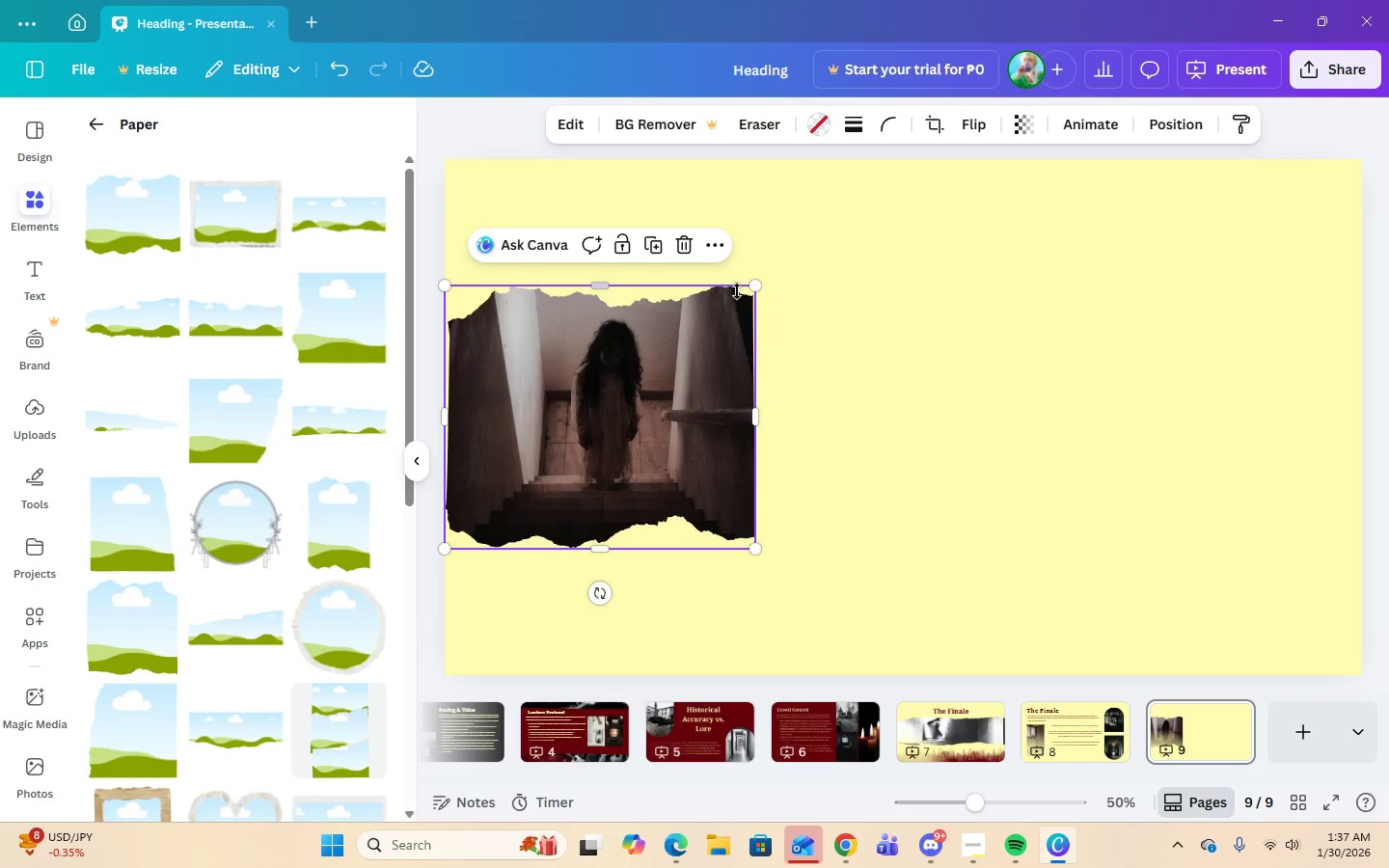 
left_click([1065, 460])
 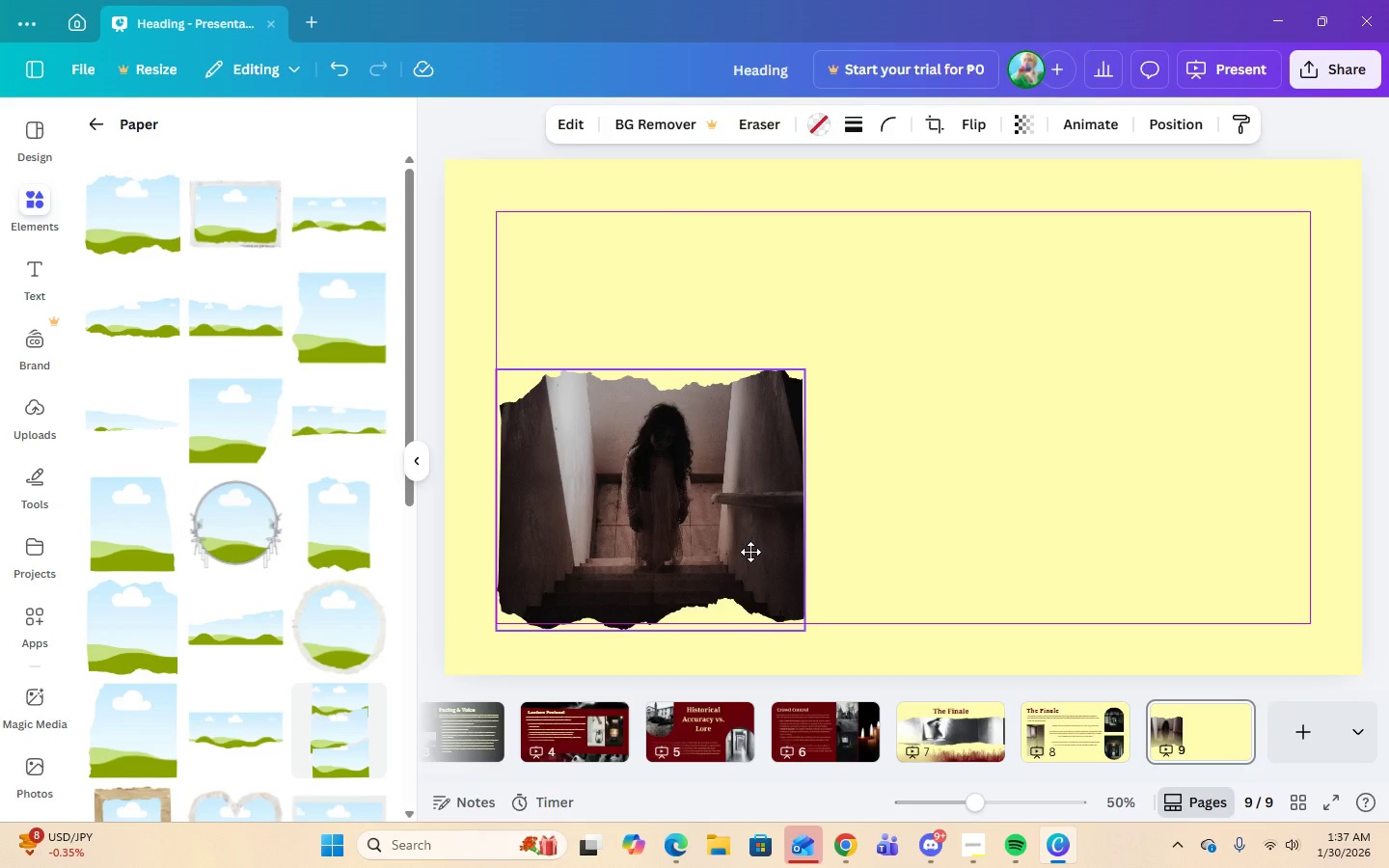 
wait(14.53)
 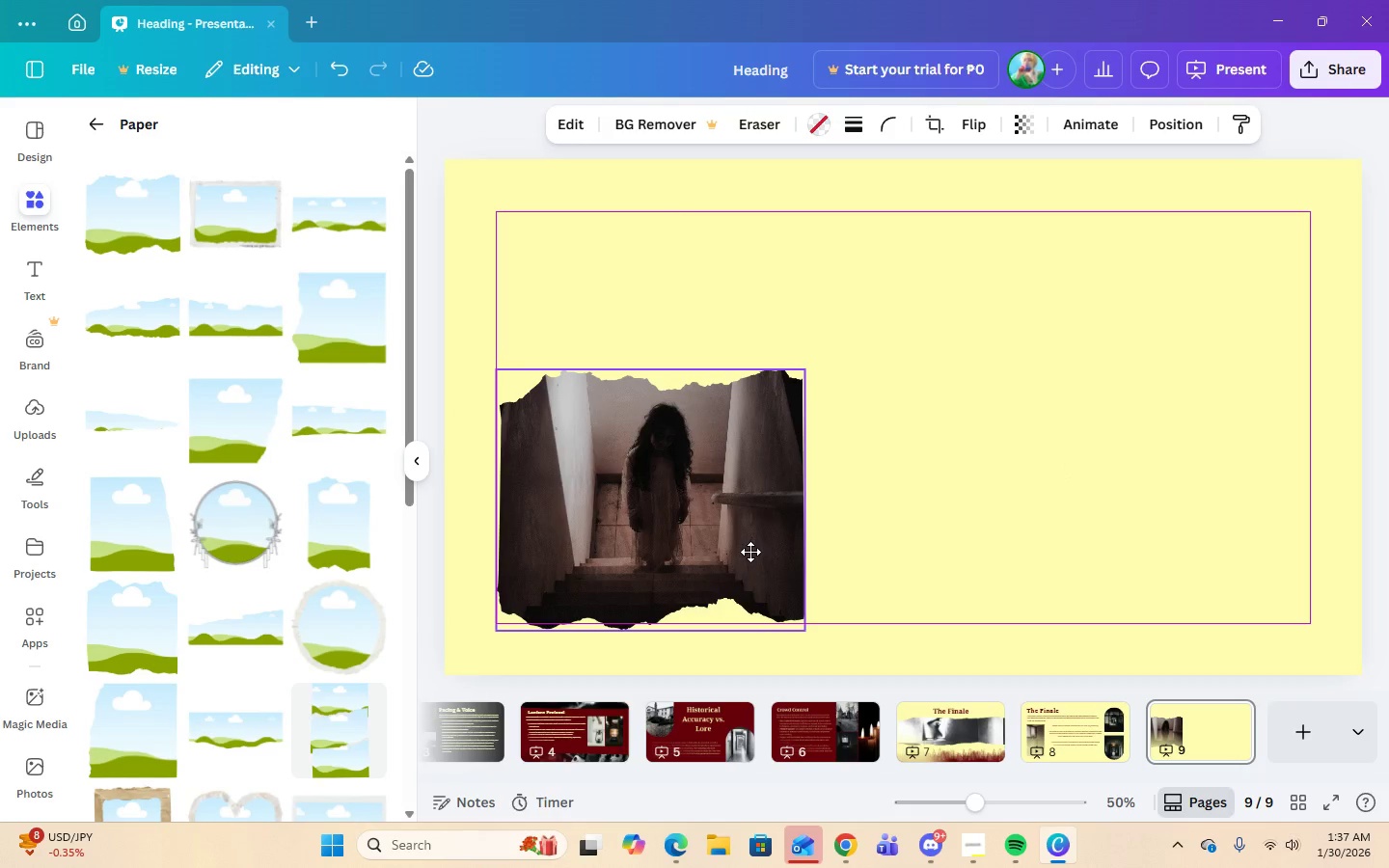 
left_click([993, 468])
 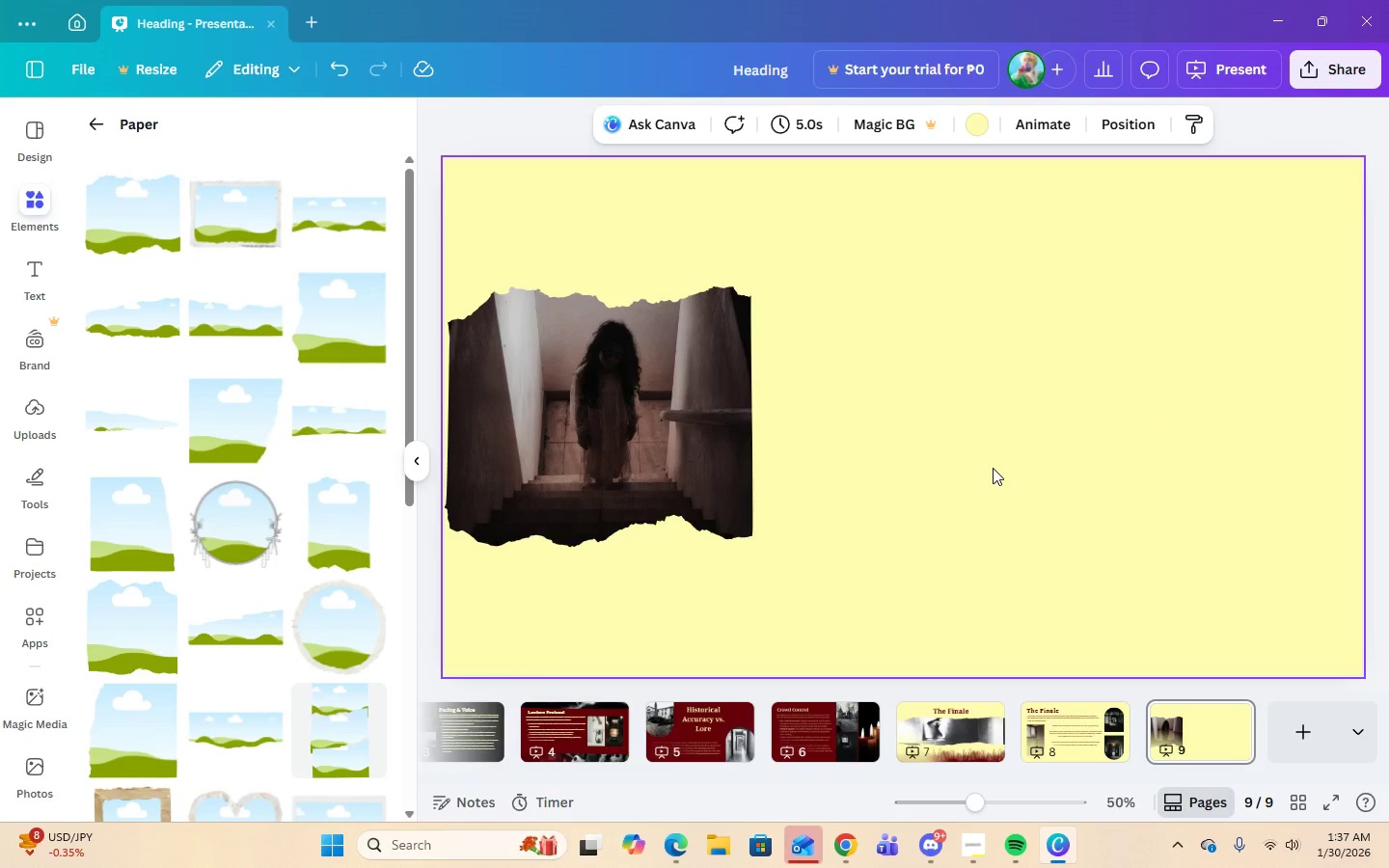 
left_click([44, 272])
 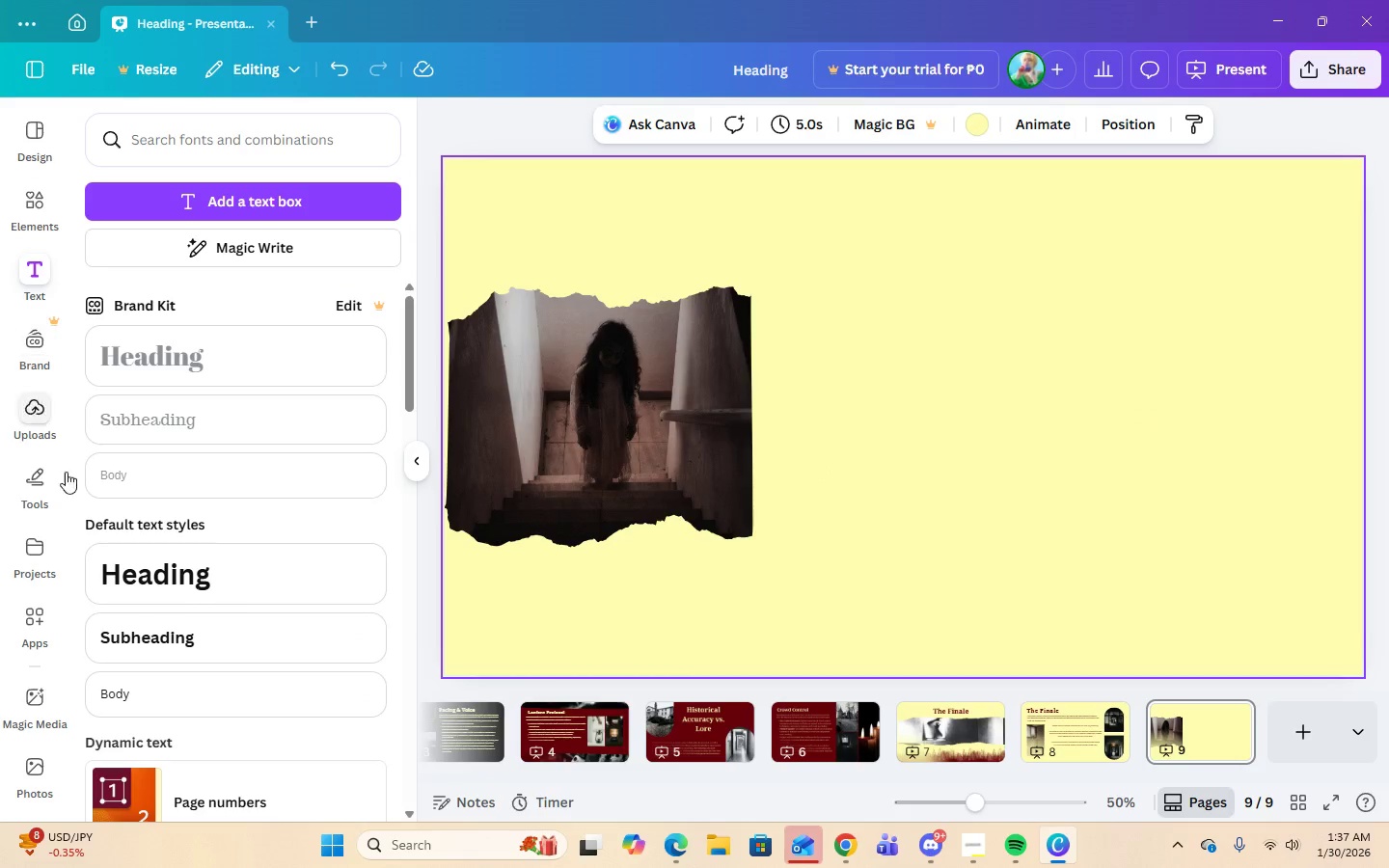 
left_click([125, 567])
 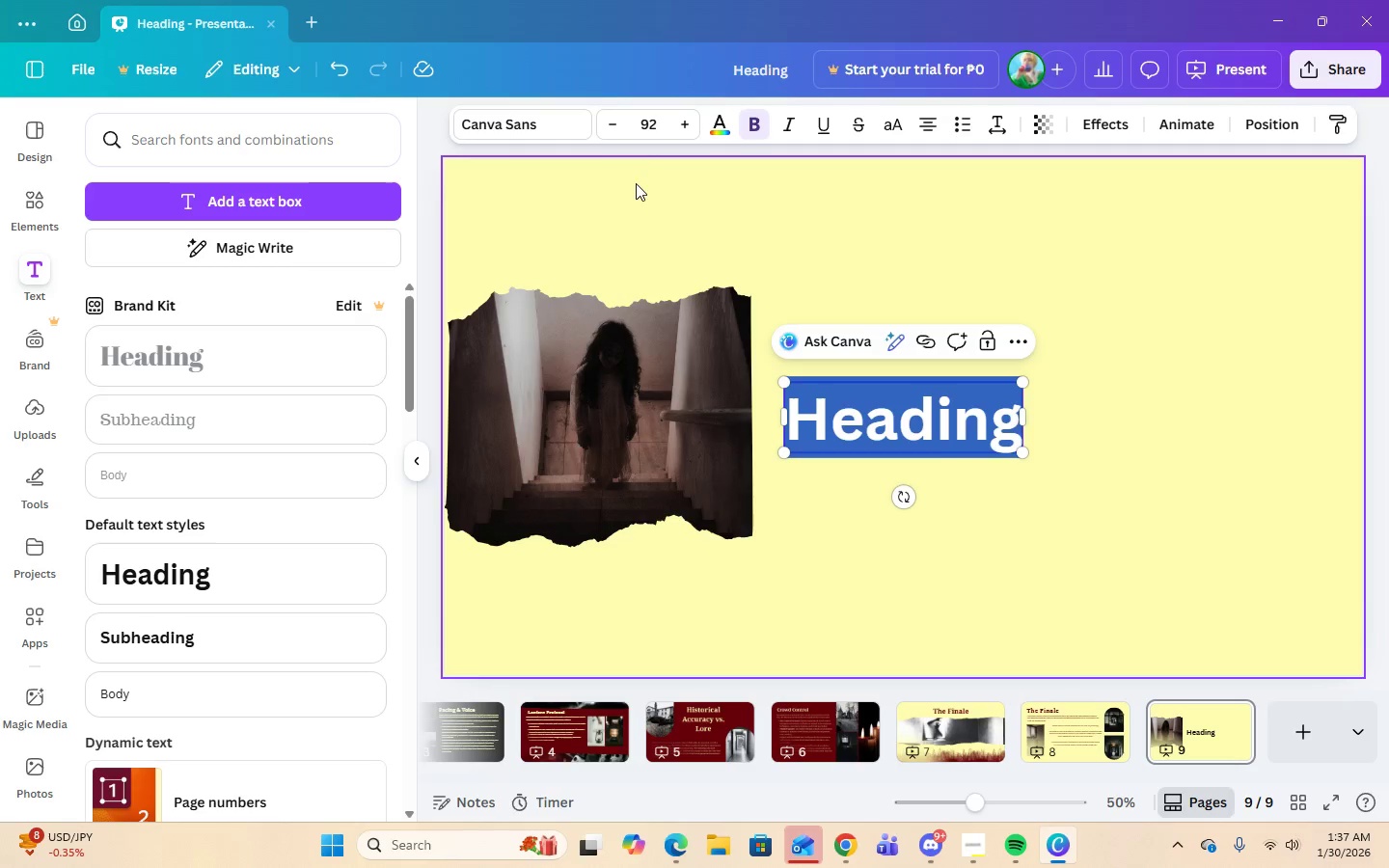 
left_click([642, 126])
 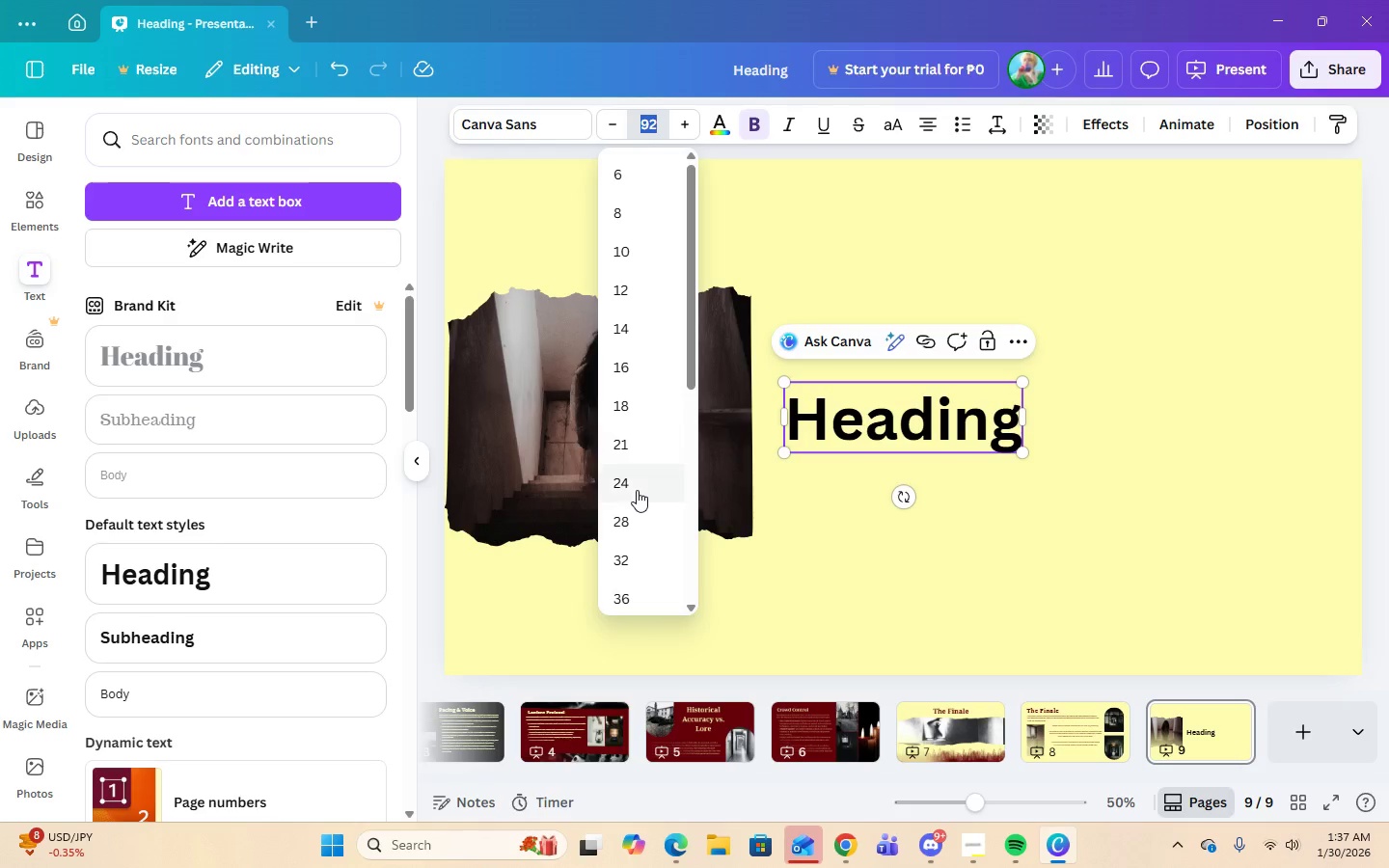 
scroll: coordinate [639, 490], scroll_direction: down, amount: 3.0
 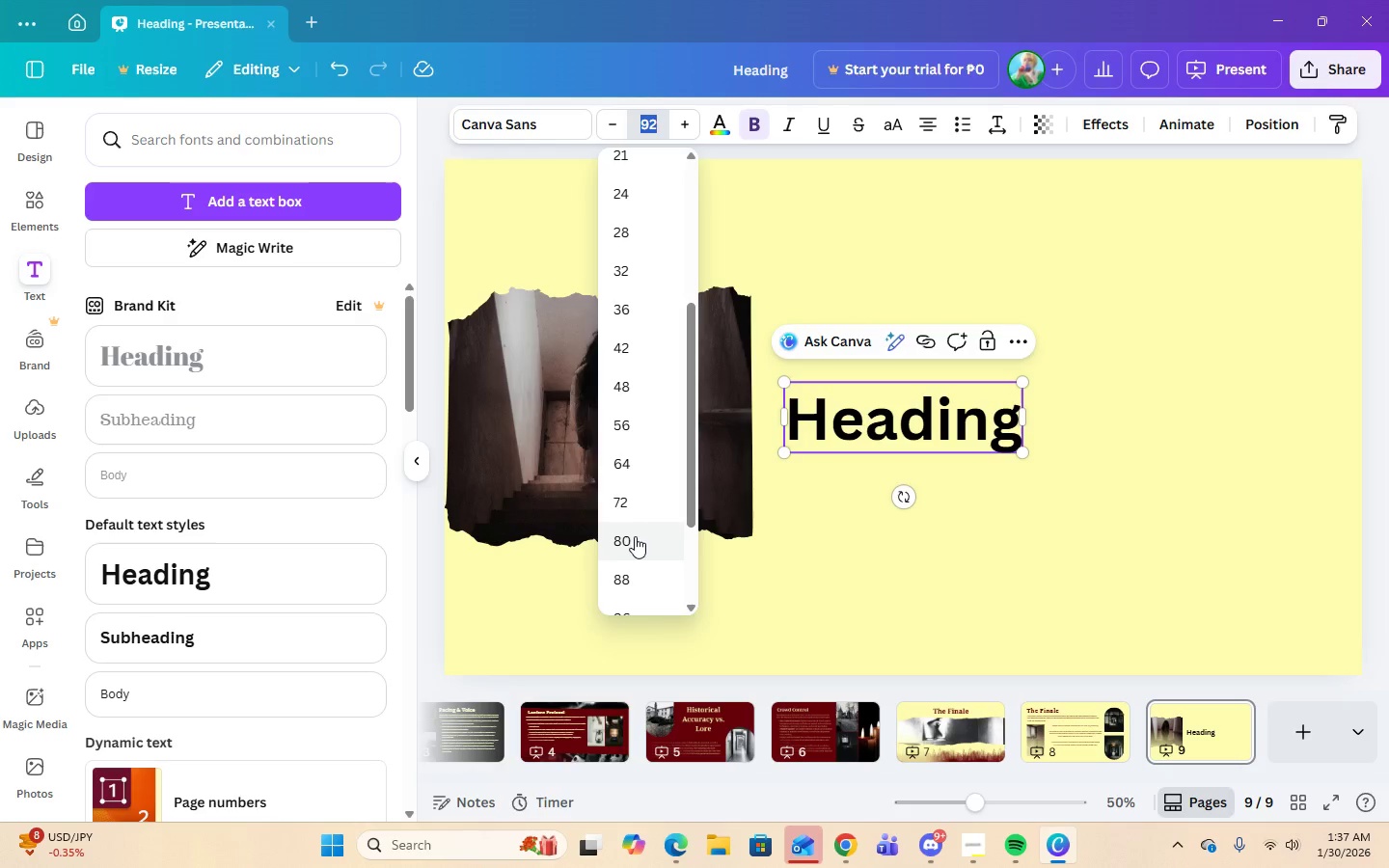 
left_click([635, 537])
 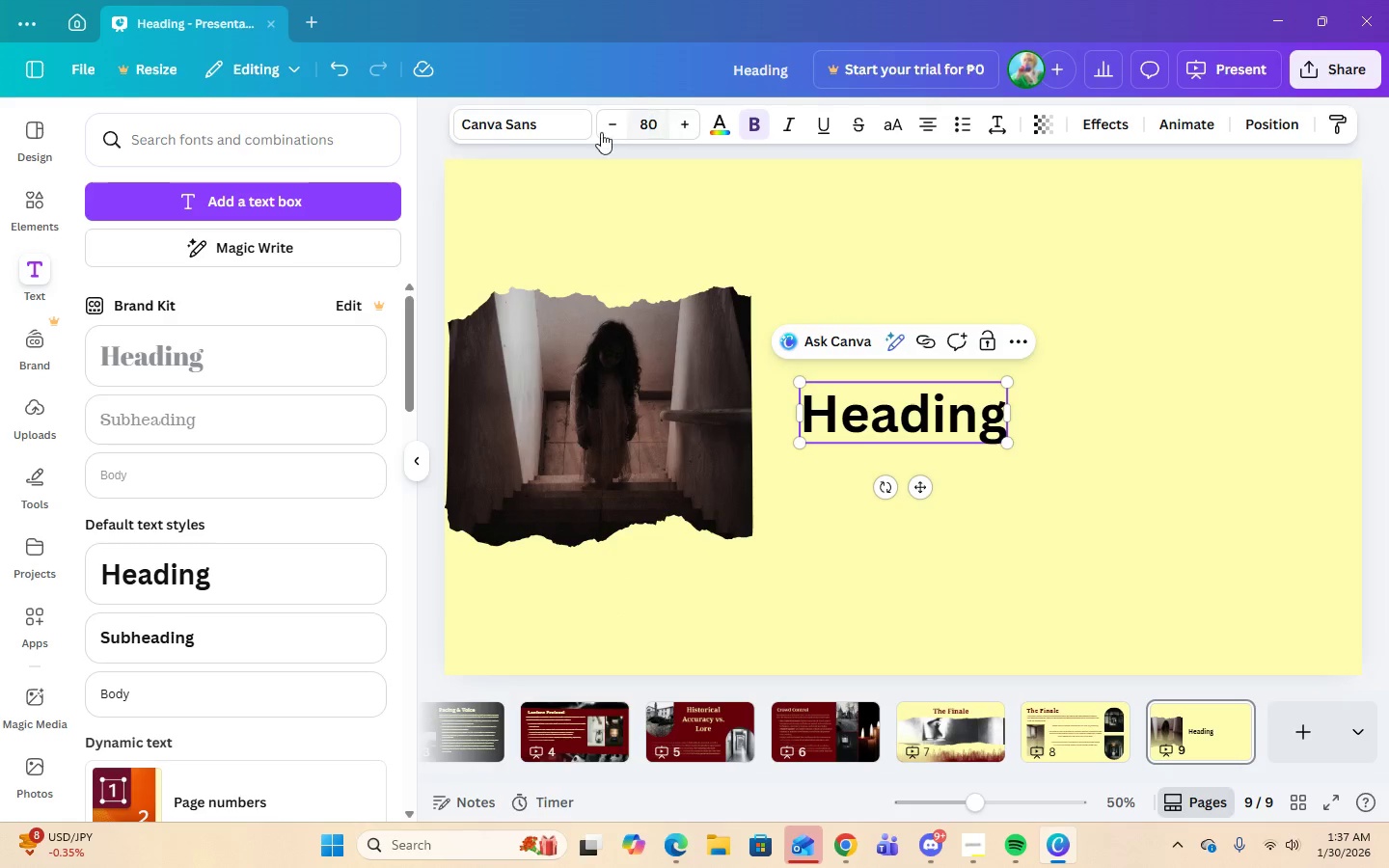 
left_click([490, 133])
 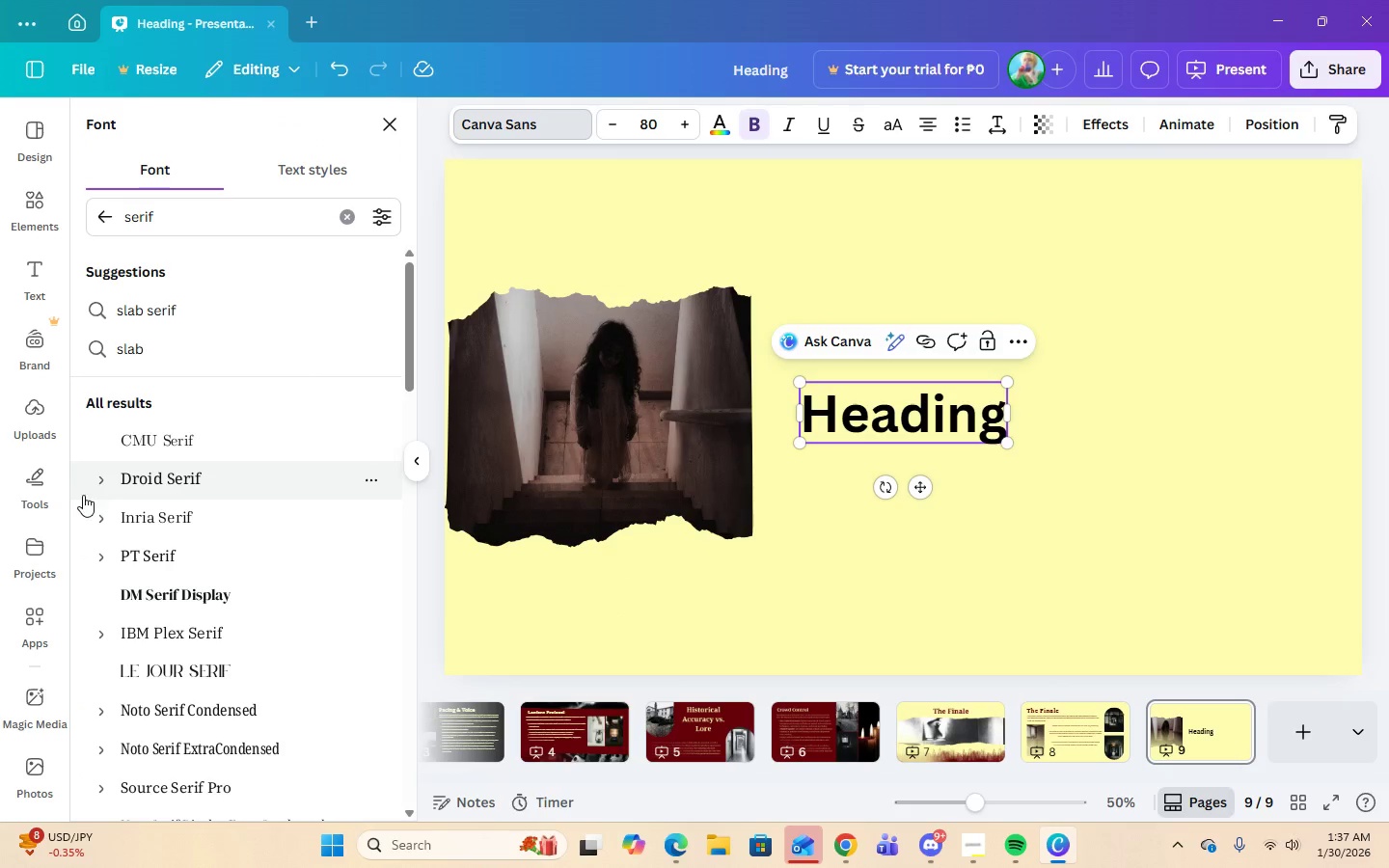 
left_click([96, 484])
 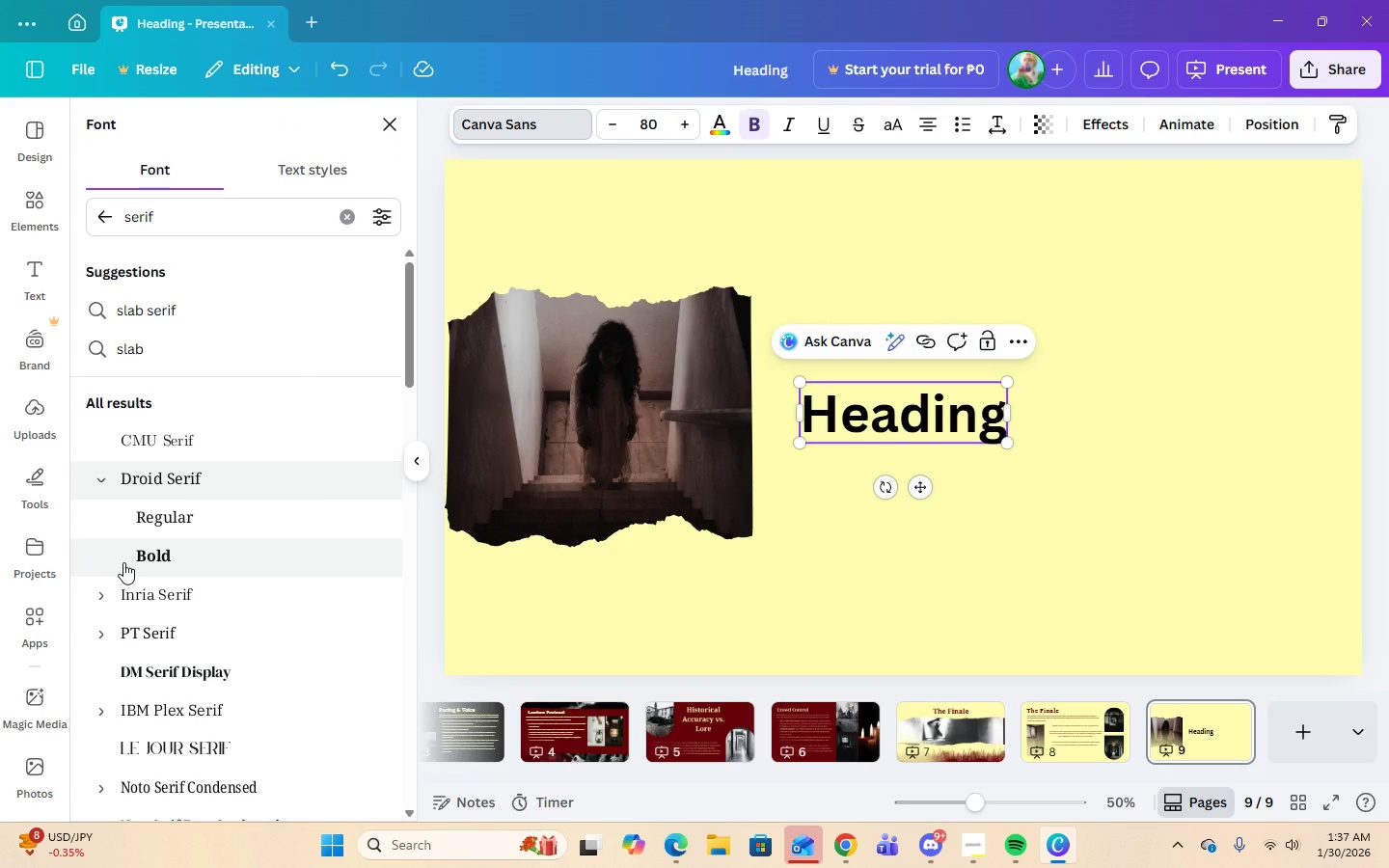 
left_click([123, 562])
 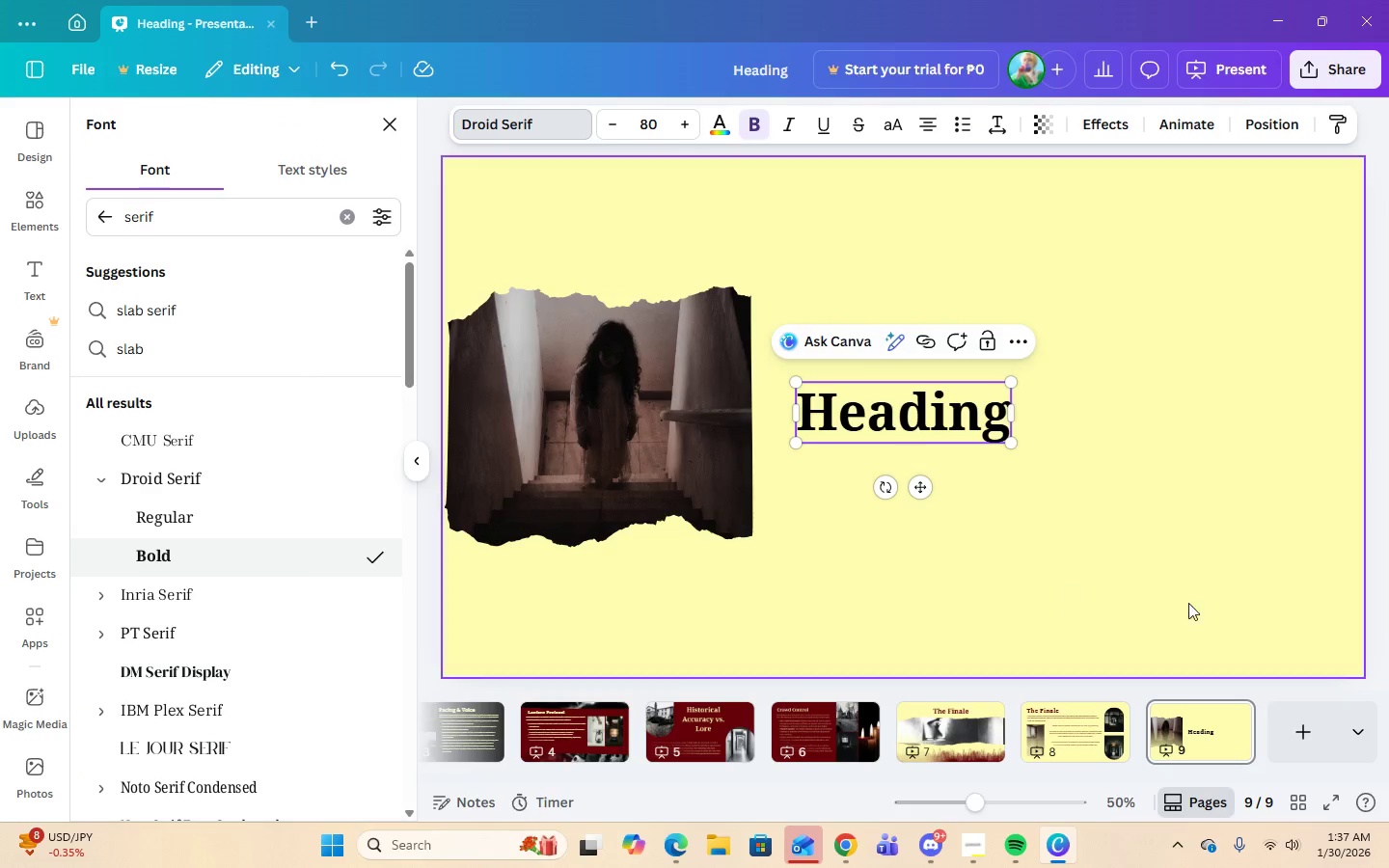 
double_click([960, 392])
 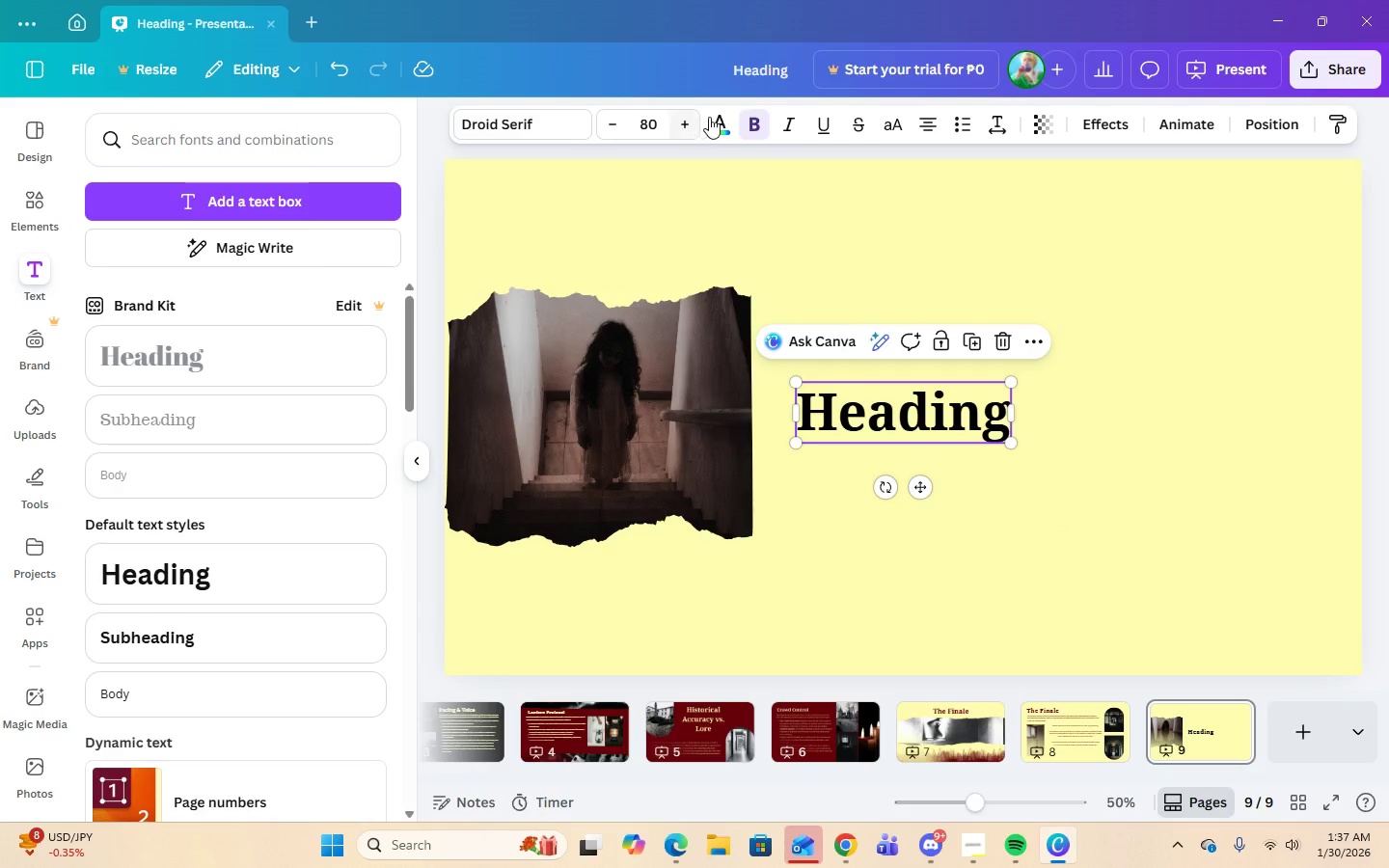 
left_click([714, 119])
 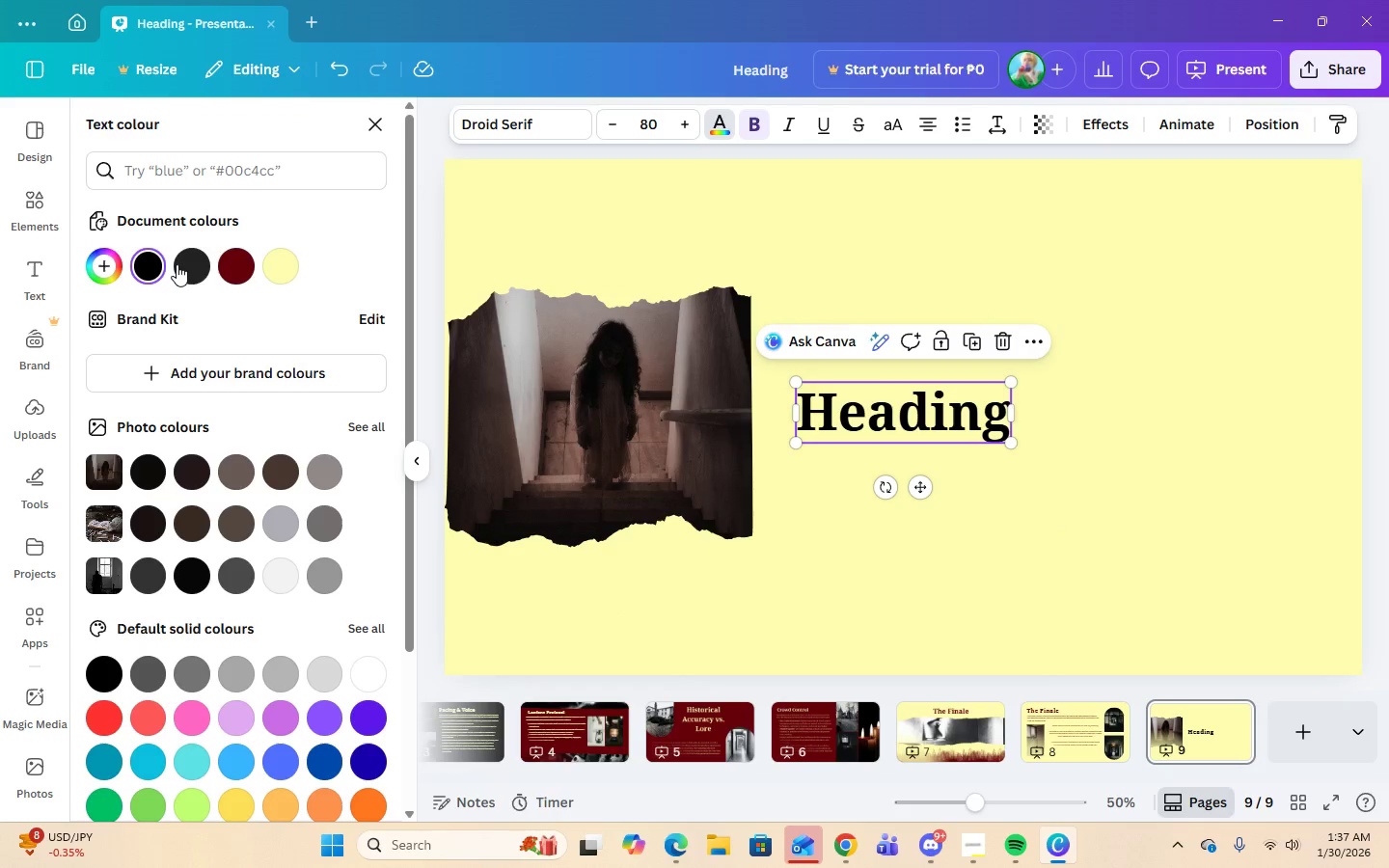 
left_click([181, 258])
 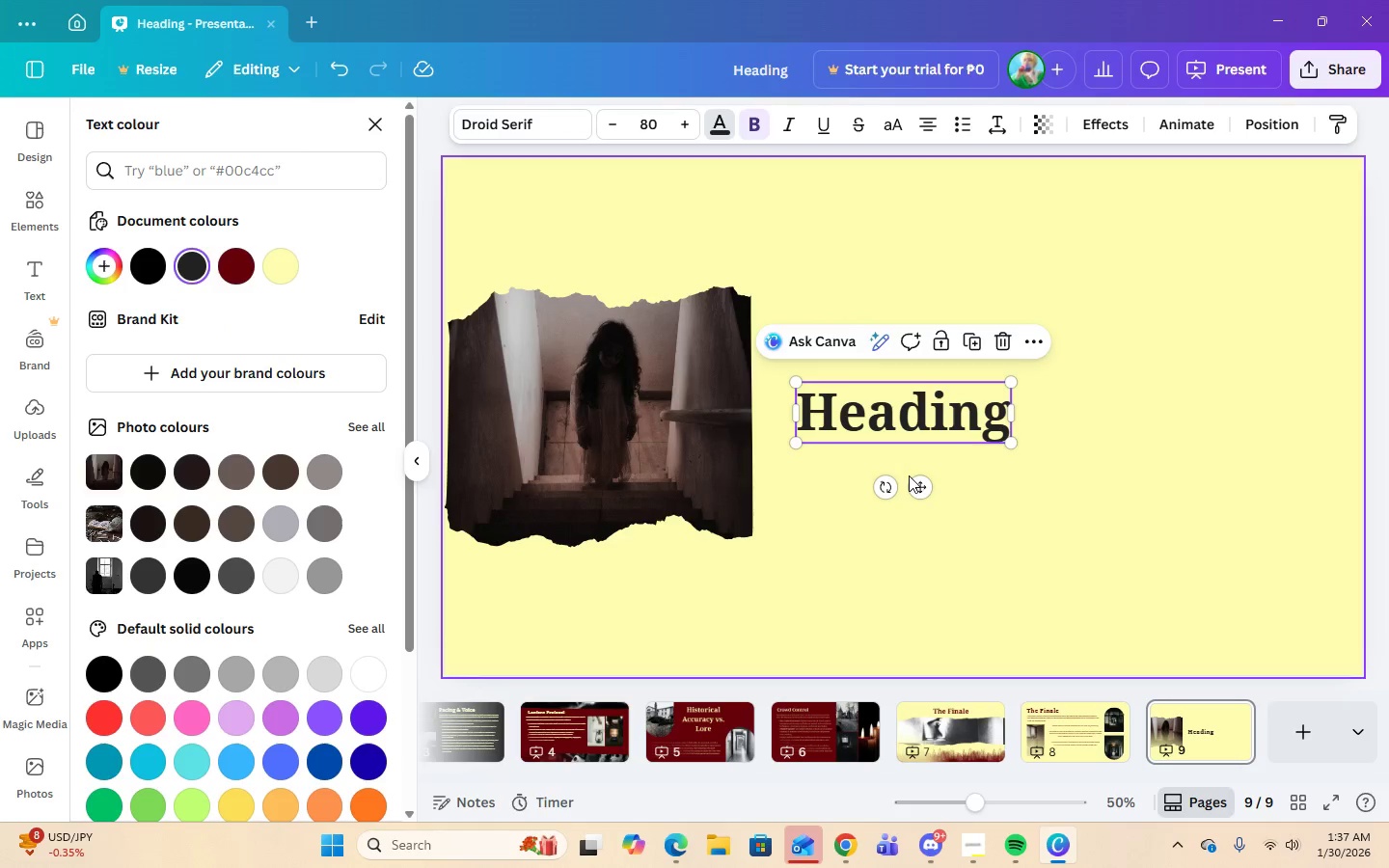 
left_click_drag(start_coordinate=[917, 486], to_coordinate=[621, 312])
 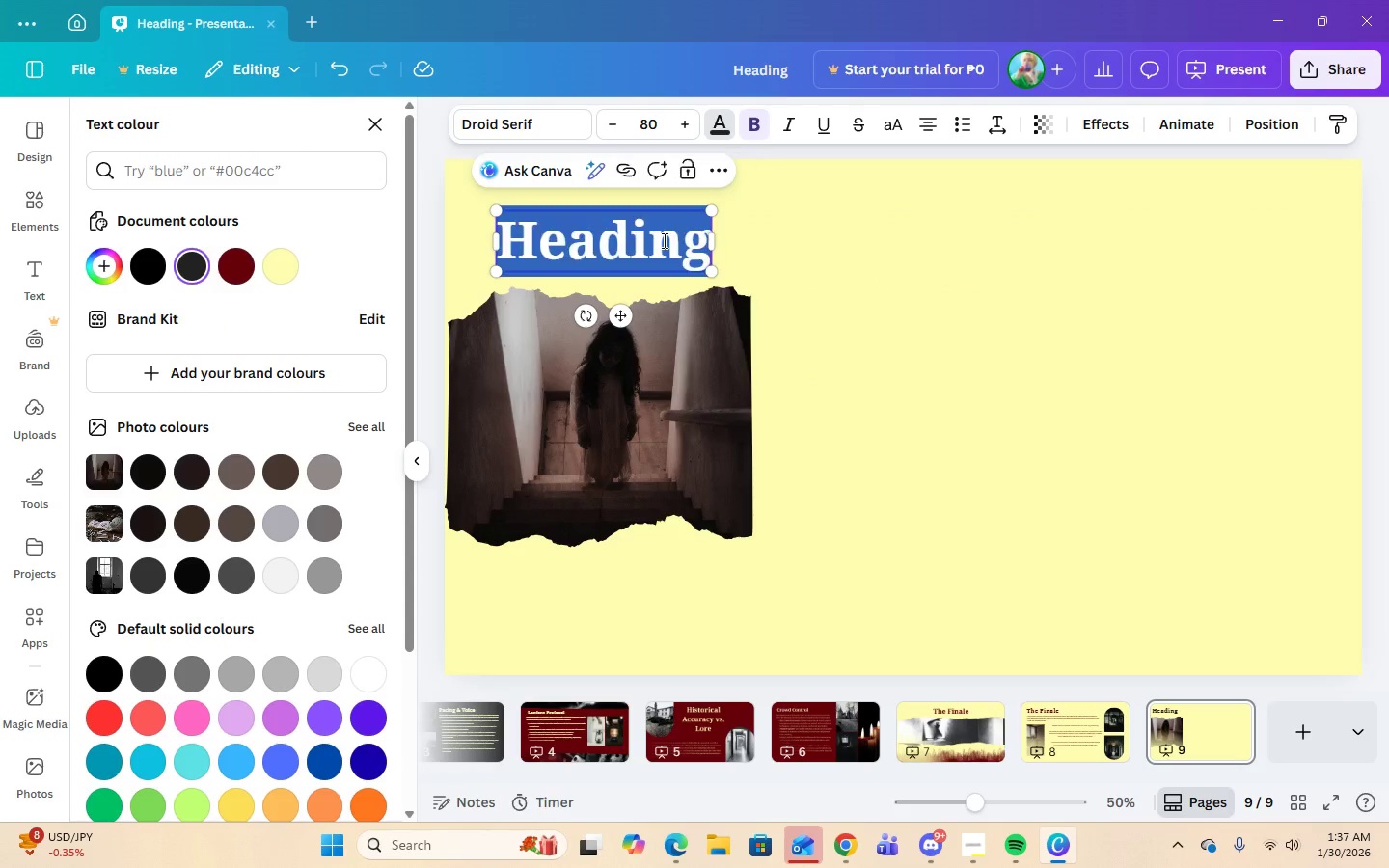 
double_click([663, 240])
 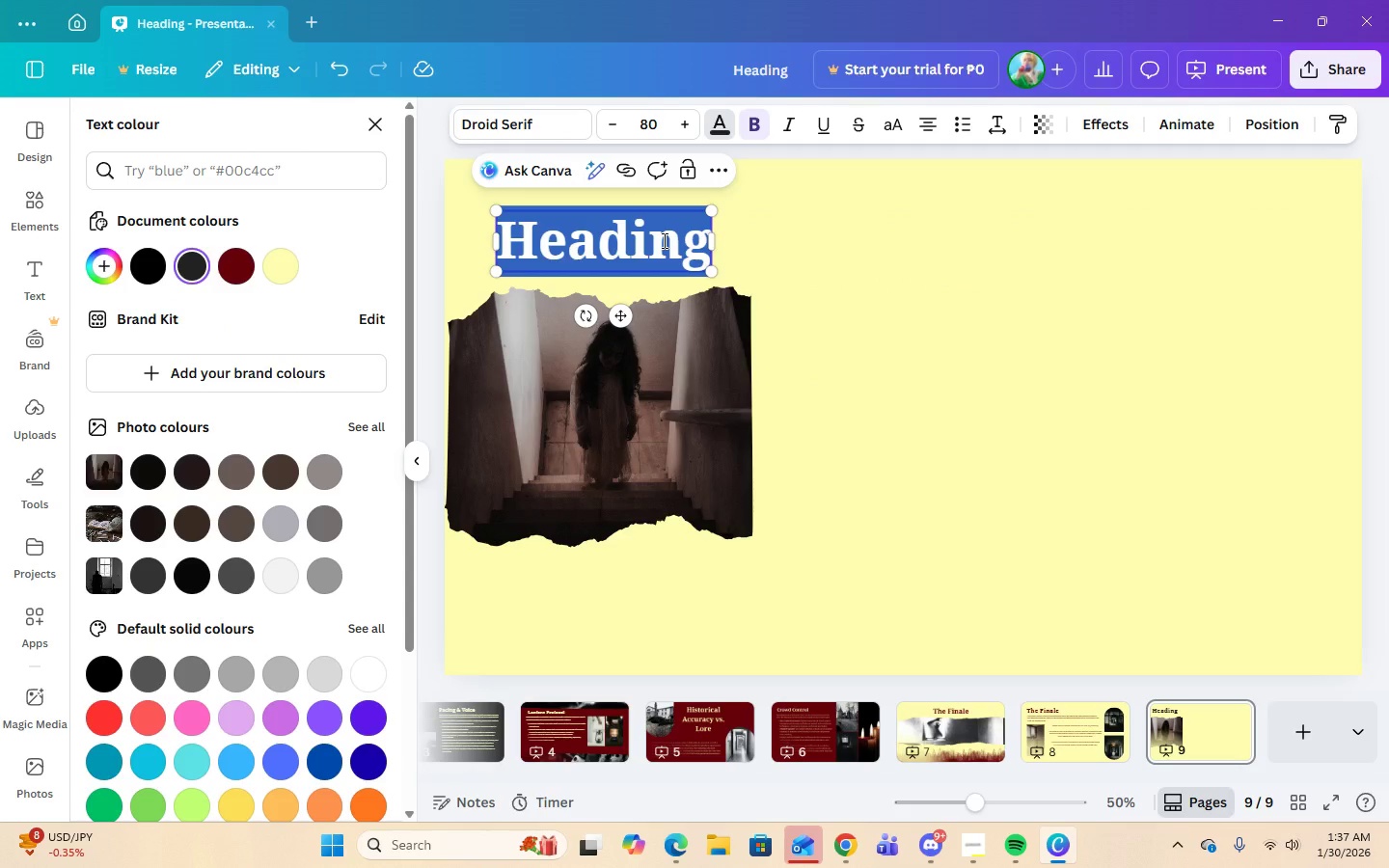 
type(Emergency Procedures)
 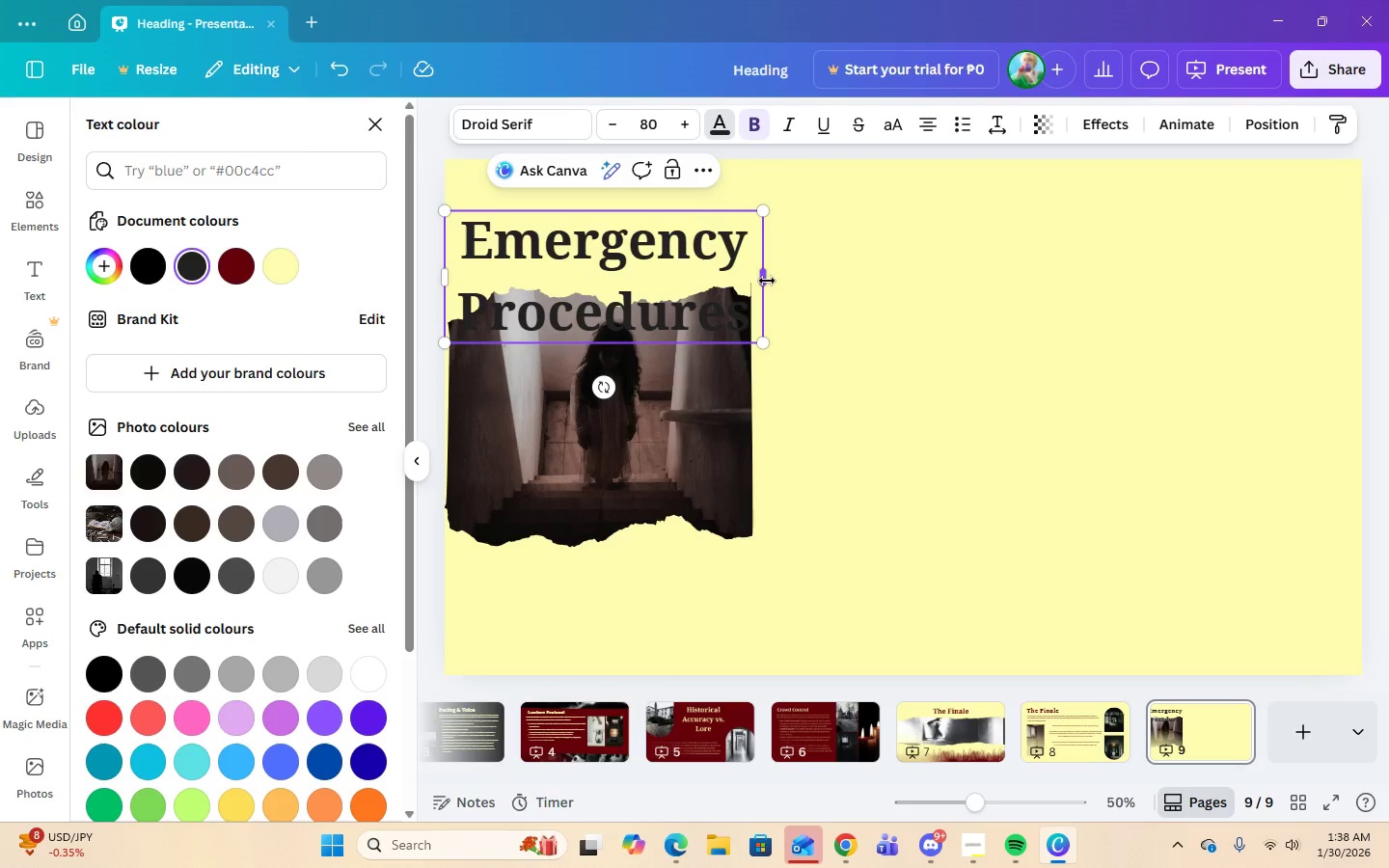 
left_click_drag(start_coordinate=[766, 276], to_coordinate=[1110, 285])
 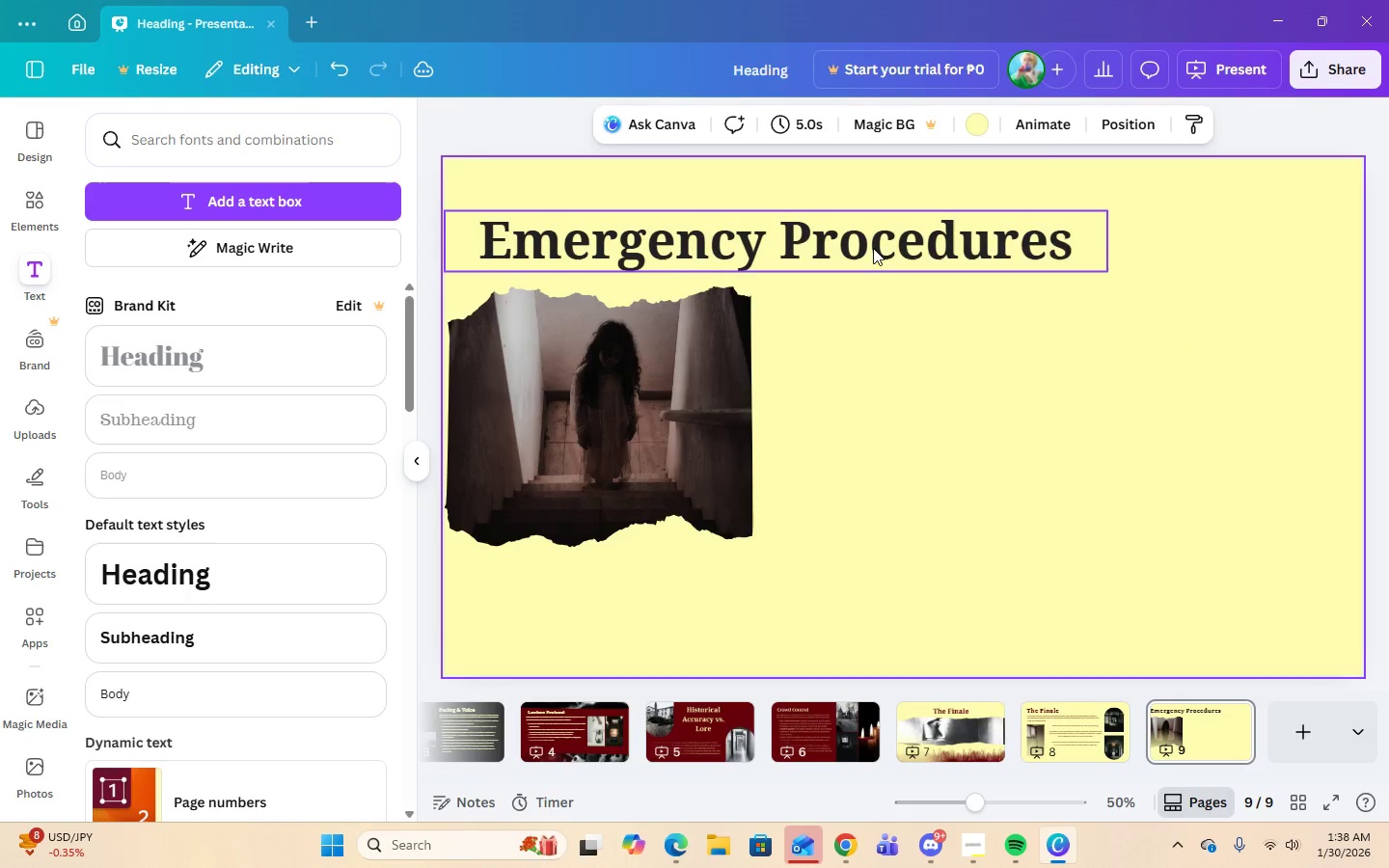 
double_click([868, 245])
 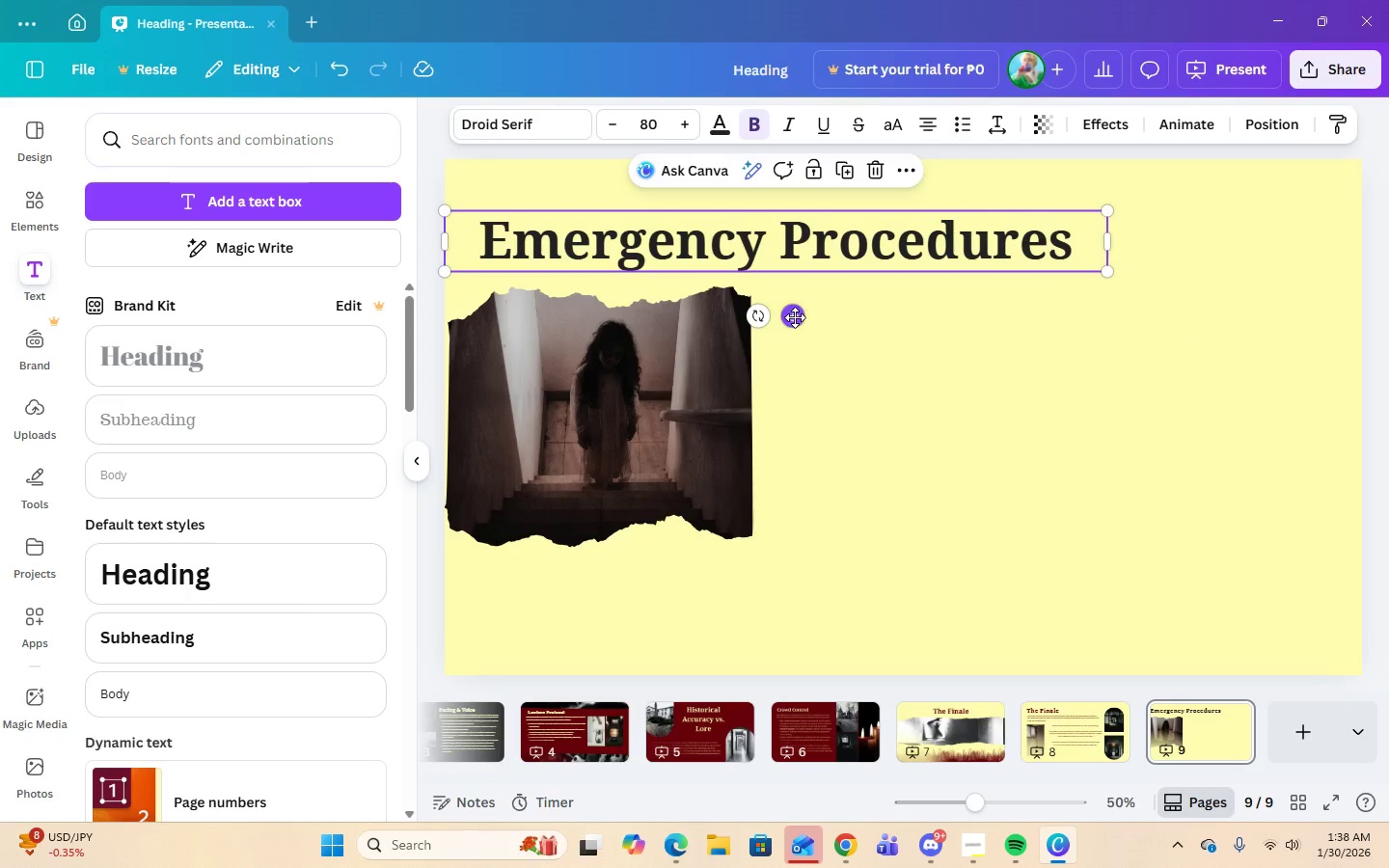 
left_click_drag(start_coordinate=[795, 316], to_coordinate=[843, 316])
 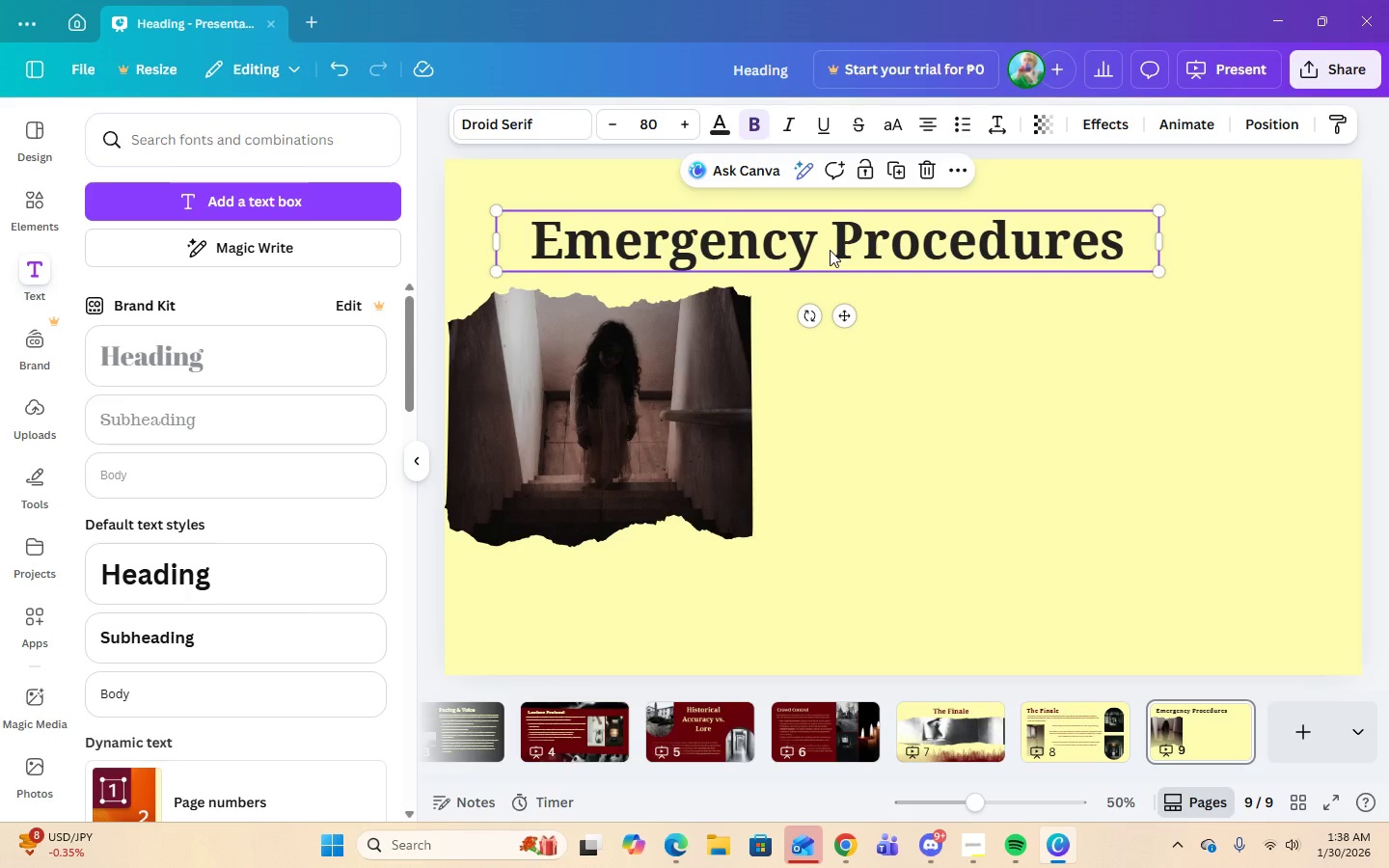 
double_click([830, 250])
 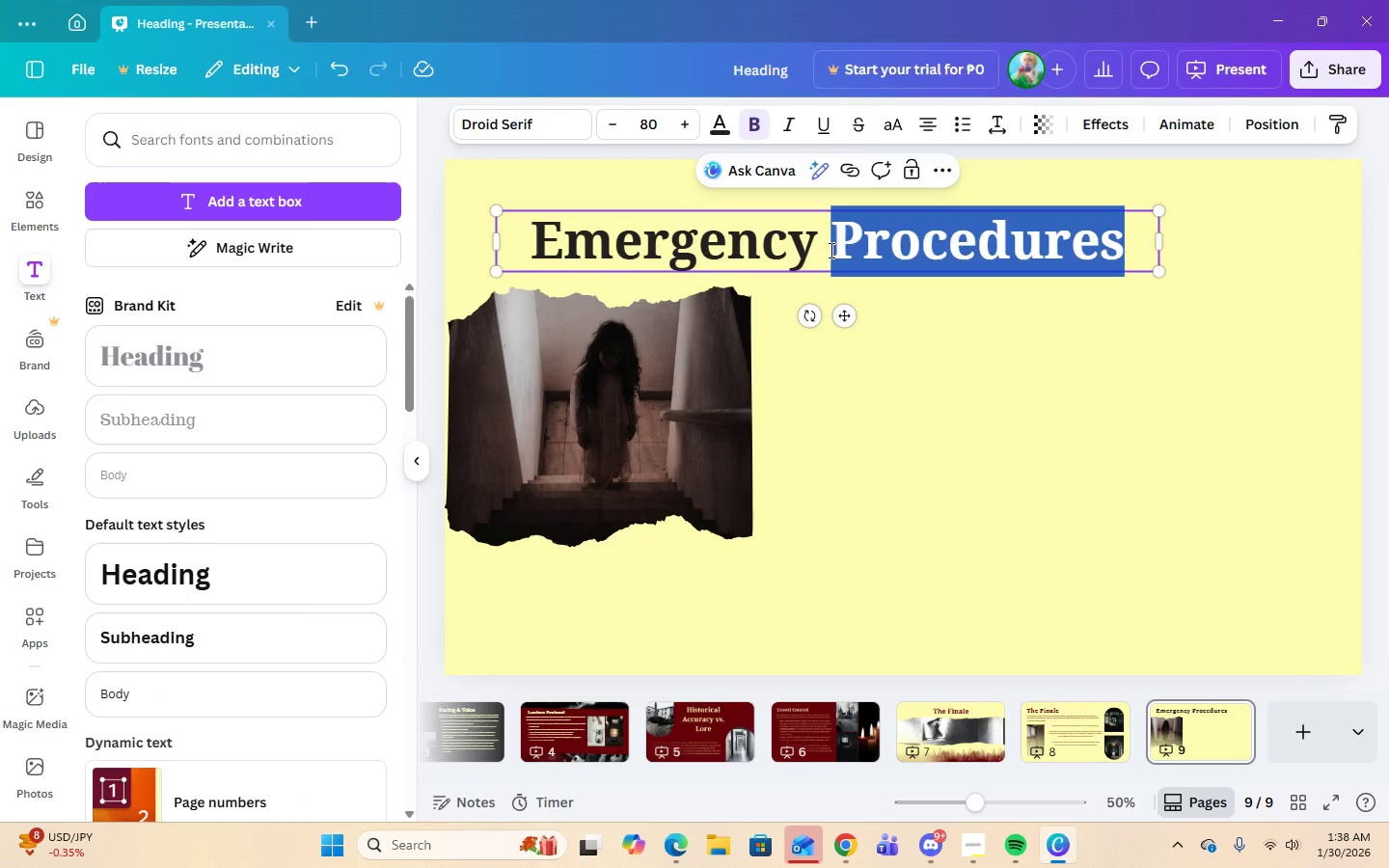 
left_click([830, 250])
 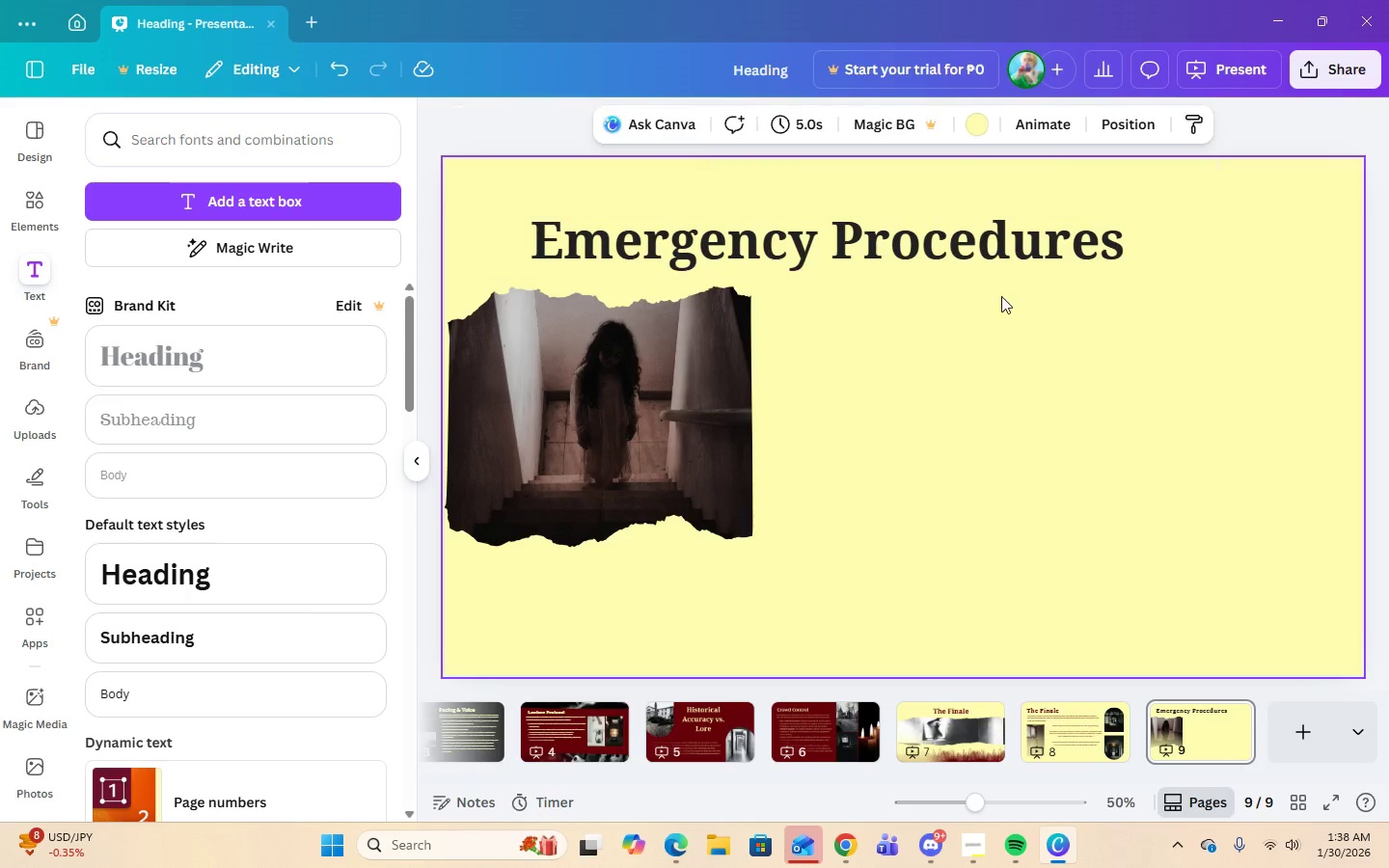 
double_click([993, 254])
 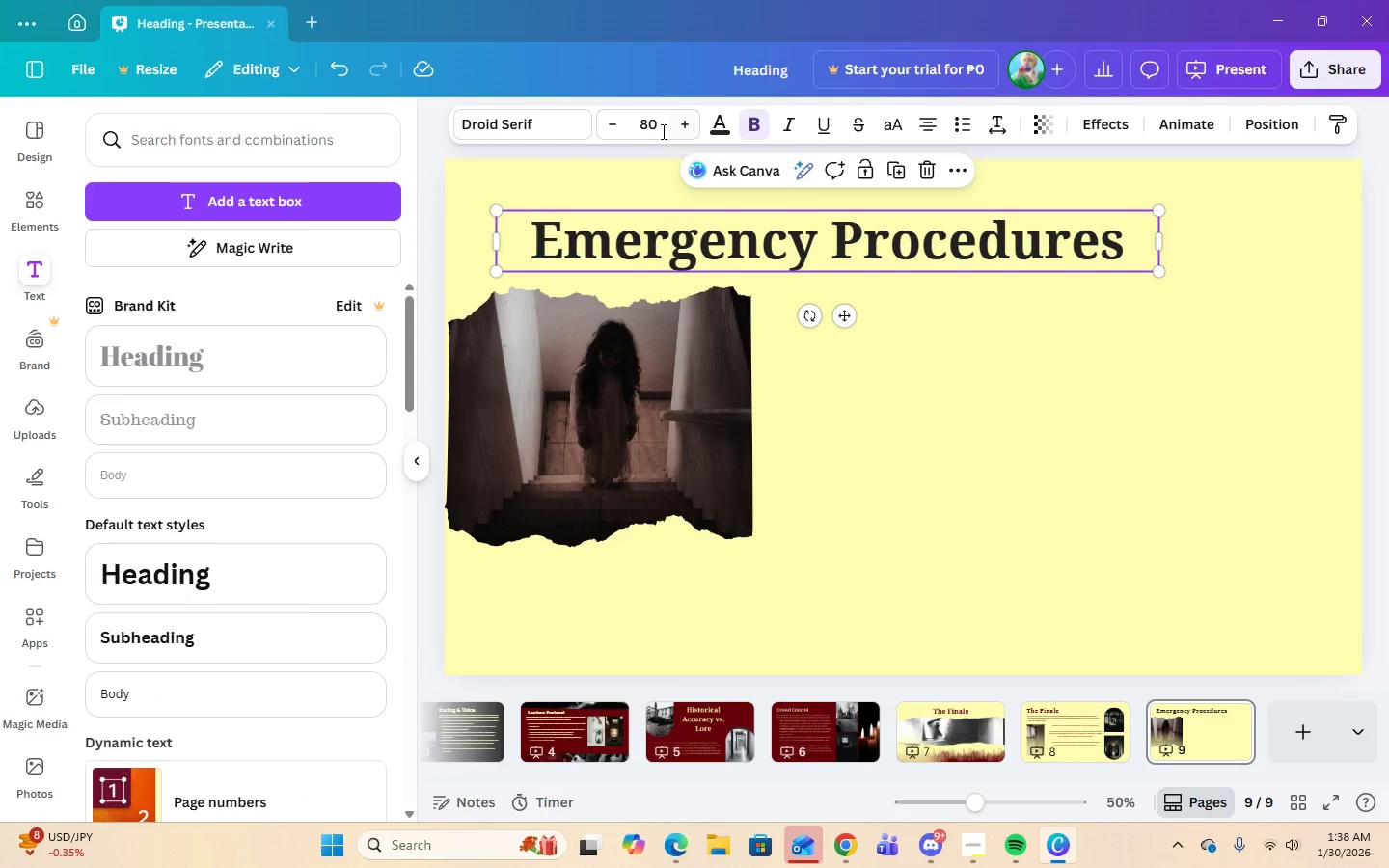 
left_click([656, 129])
 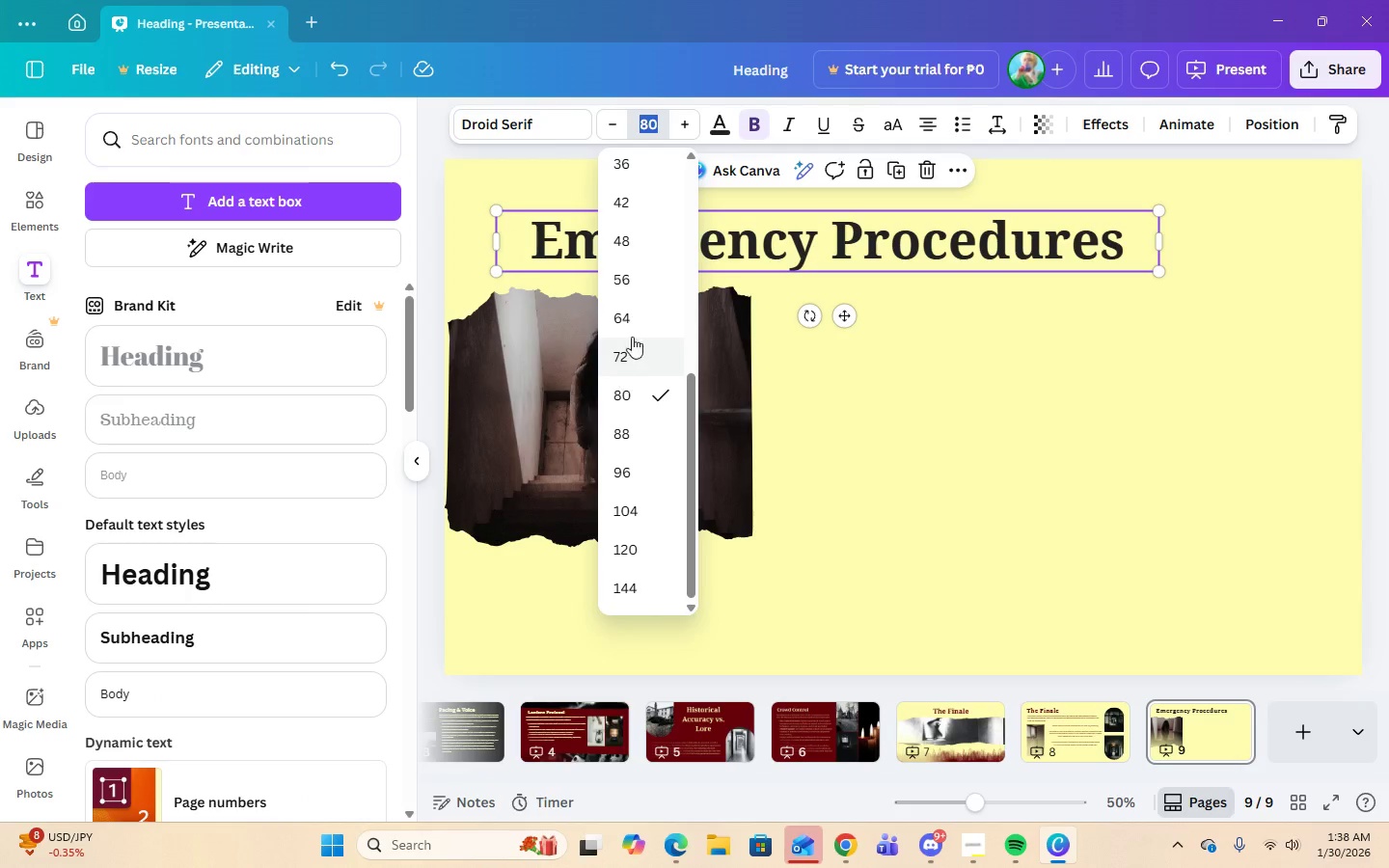 
left_click([632, 310])
 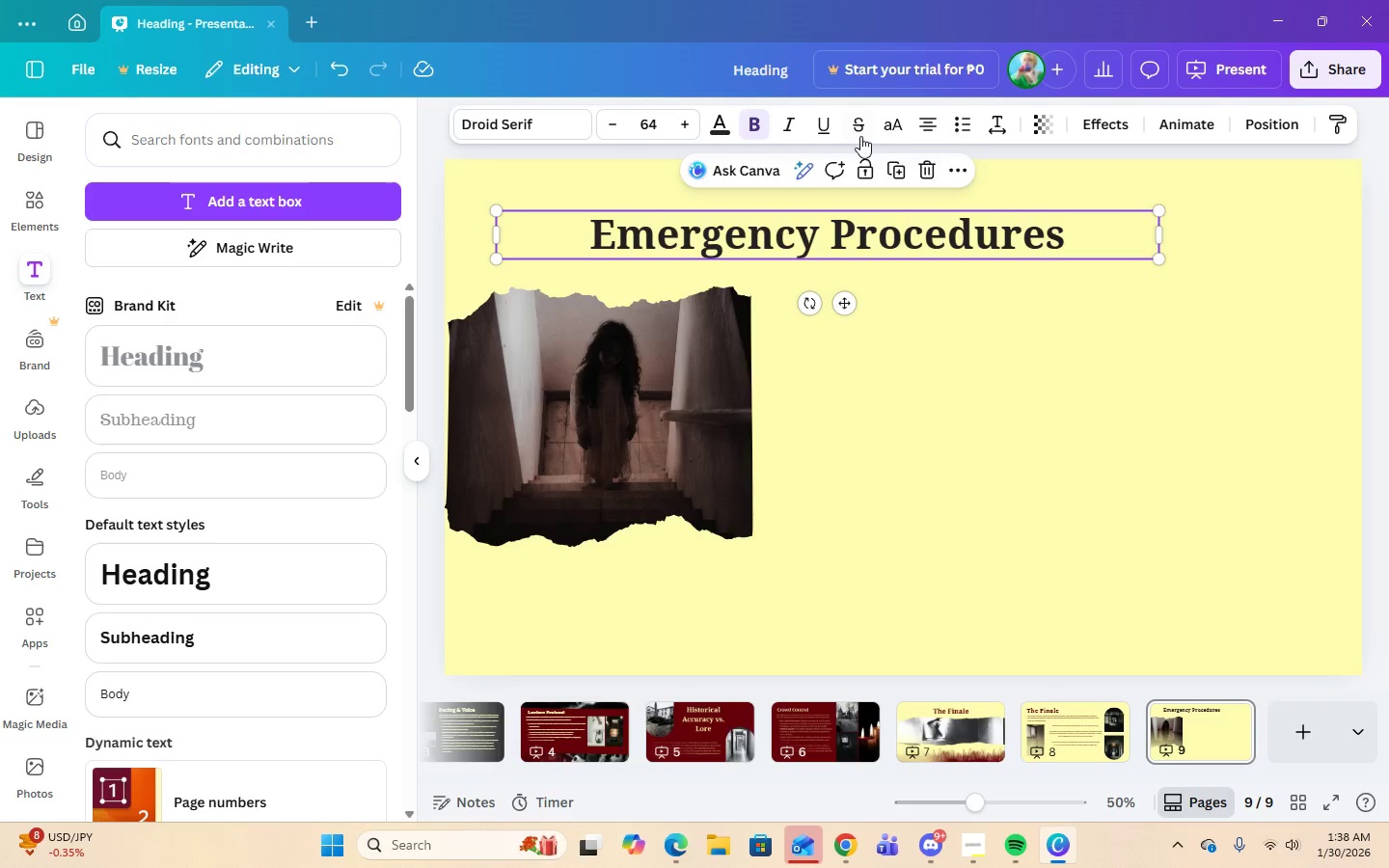 
left_click([917, 125])
 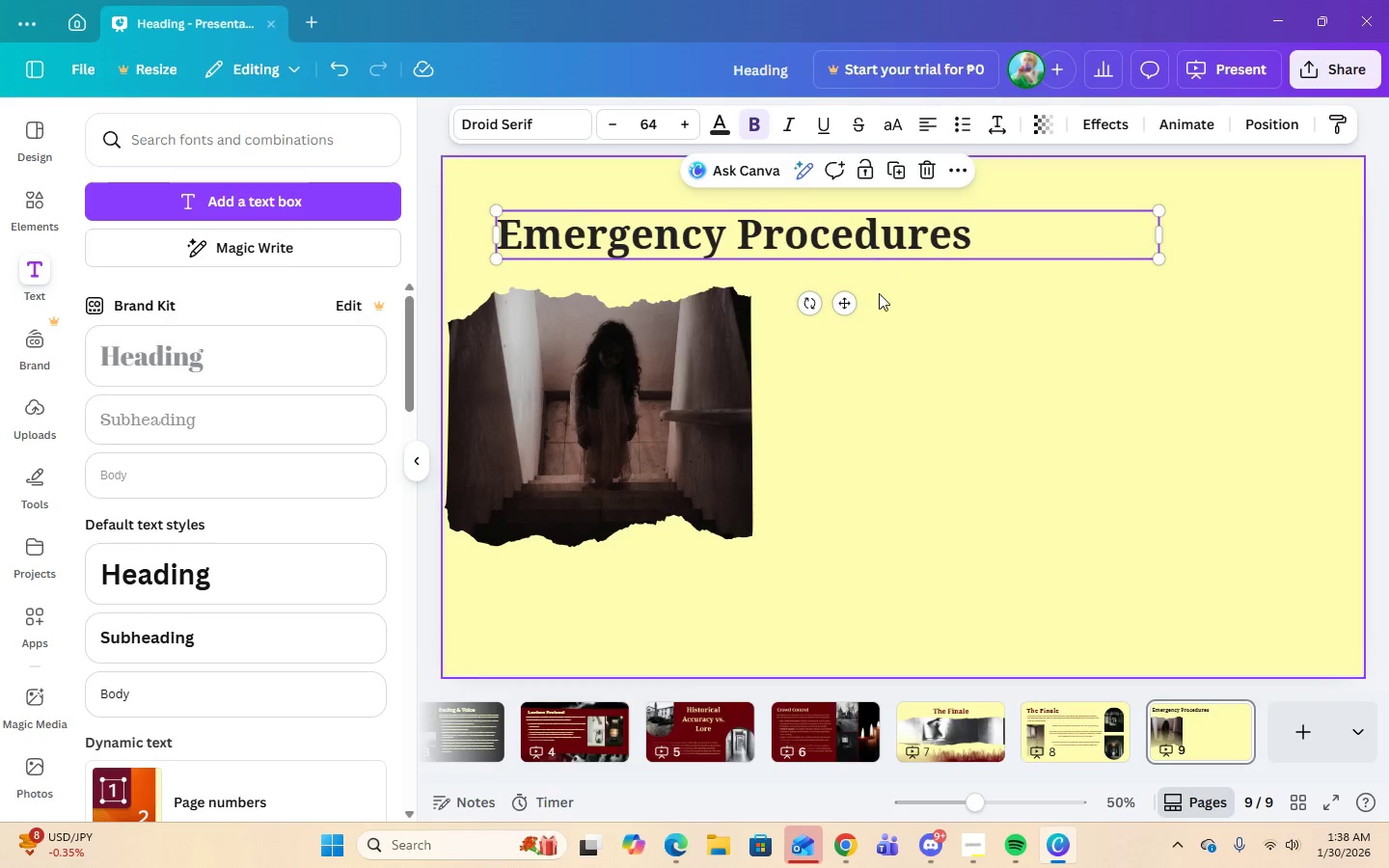 
left_click([891, 320])
 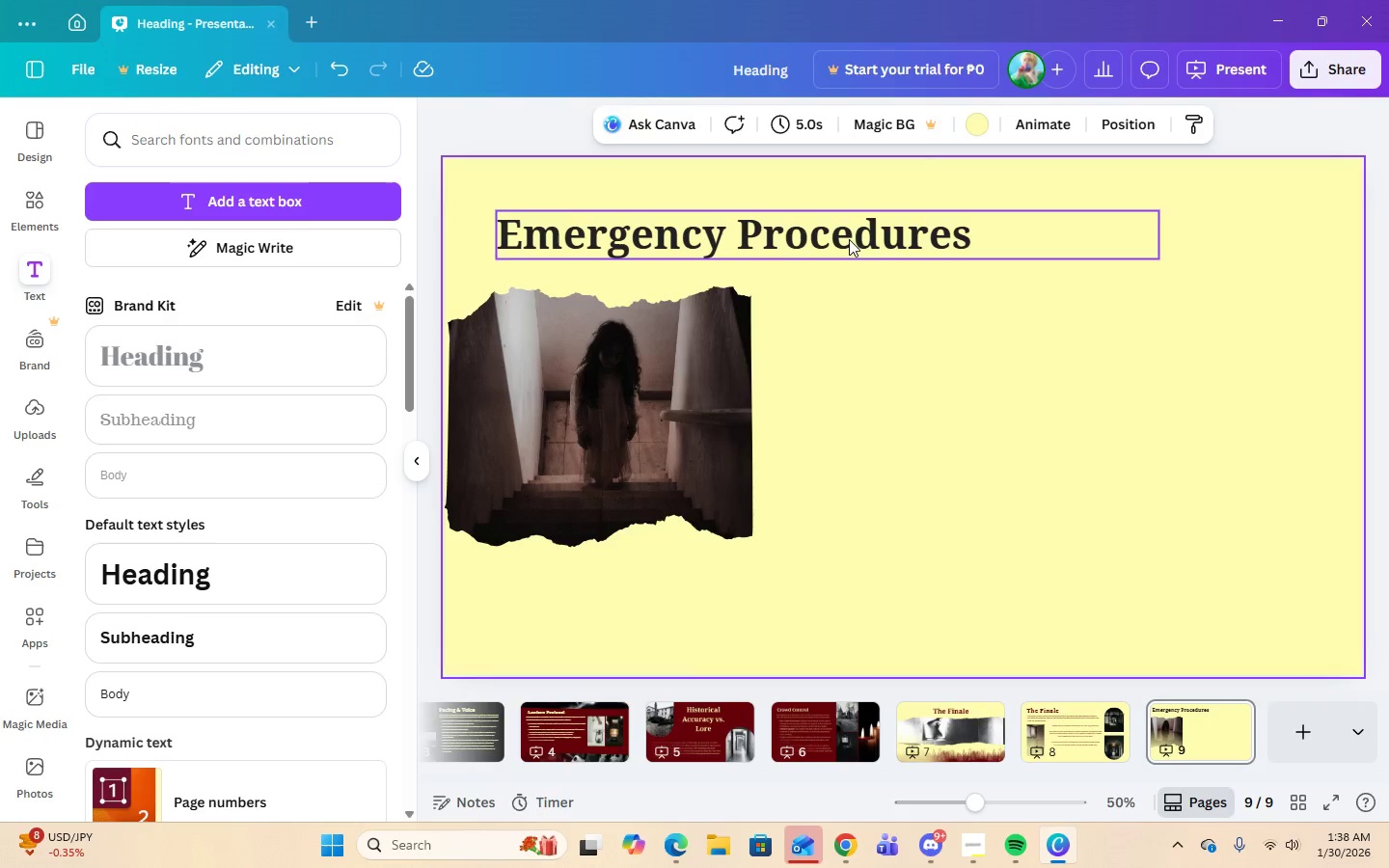 
left_click([849, 238])
 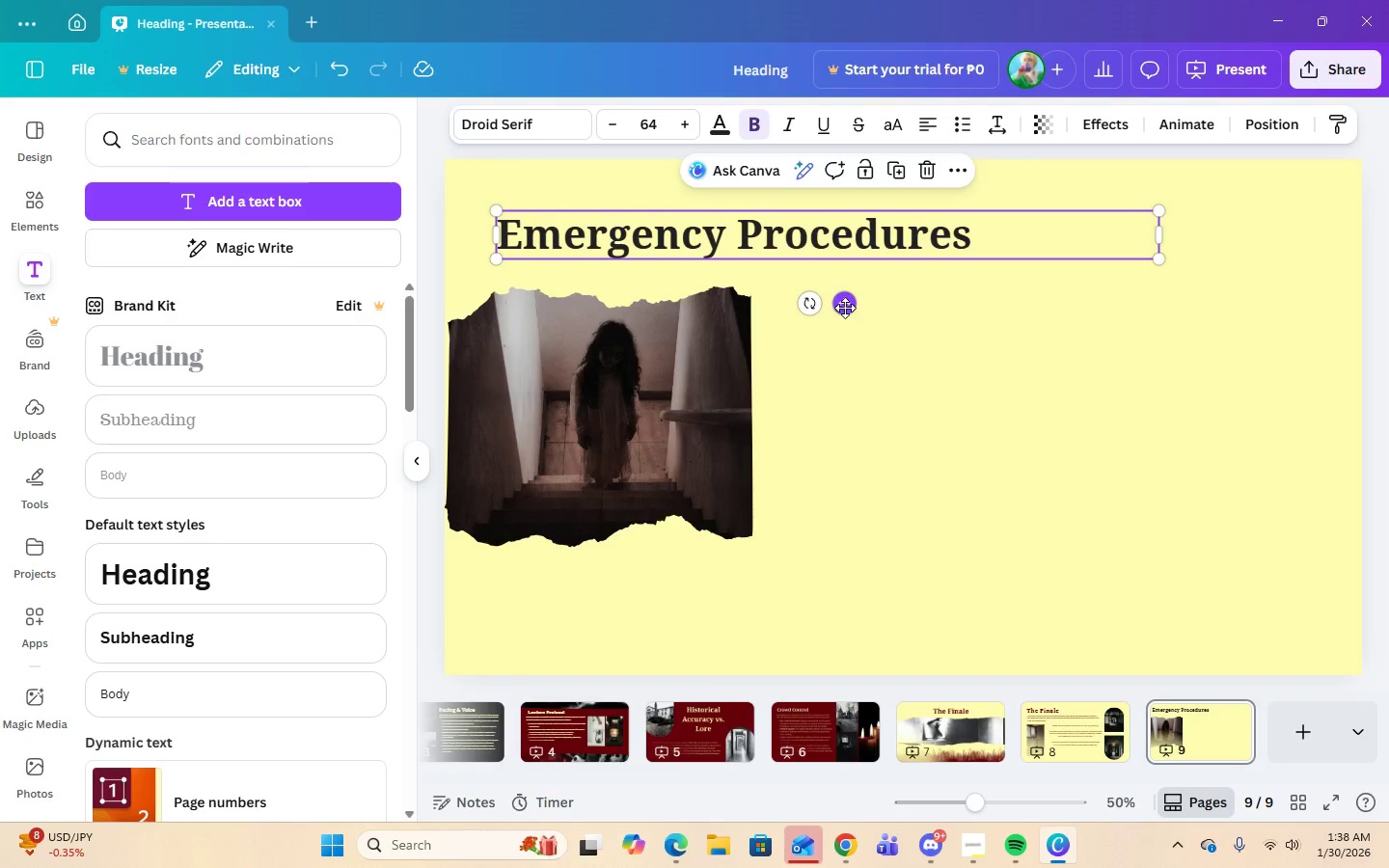 
left_click_drag(start_coordinate=[845, 308], to_coordinate=[839, 308])
 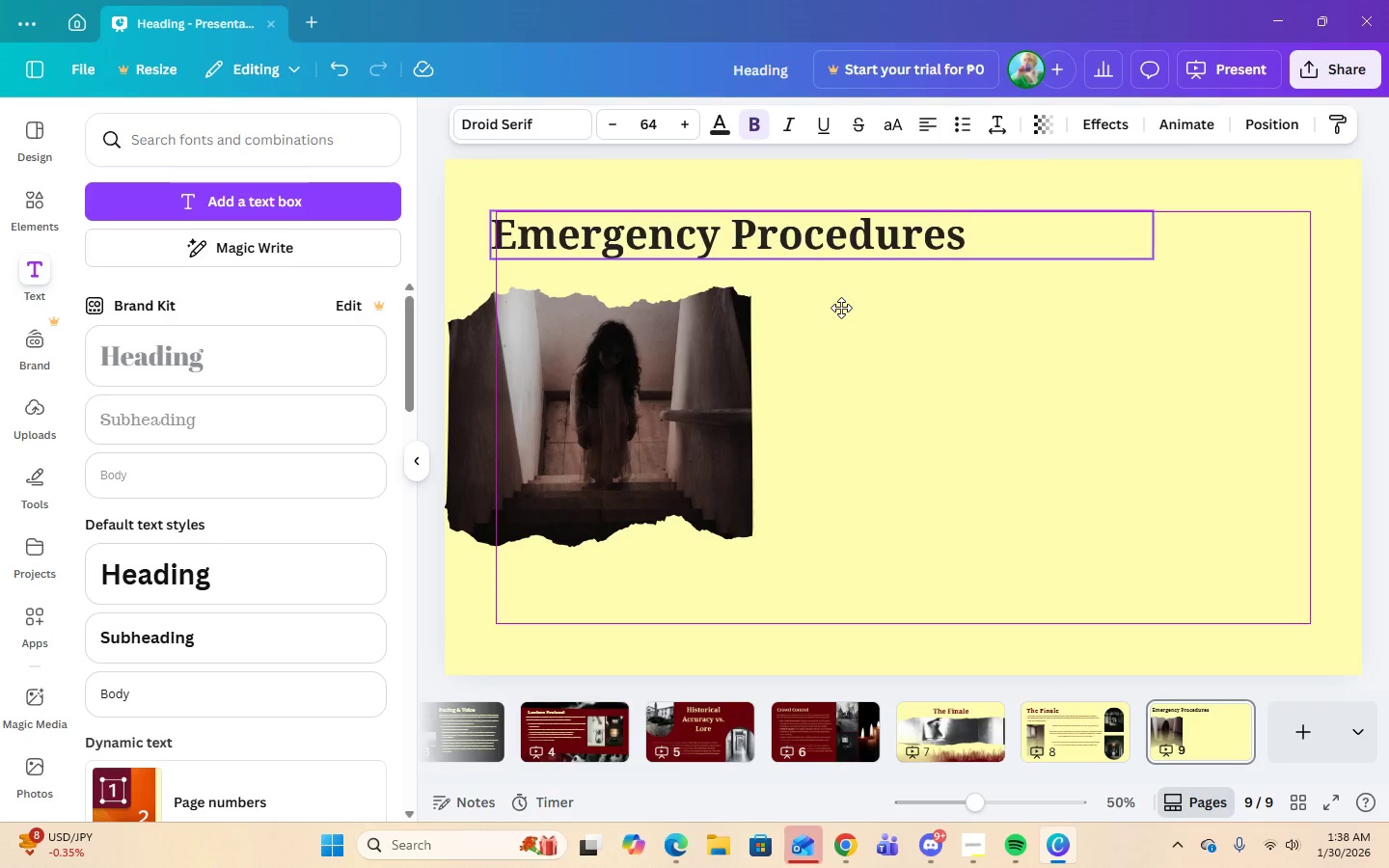 
left_click_drag(start_coordinate=[840, 308], to_coordinate=[848, 309])
 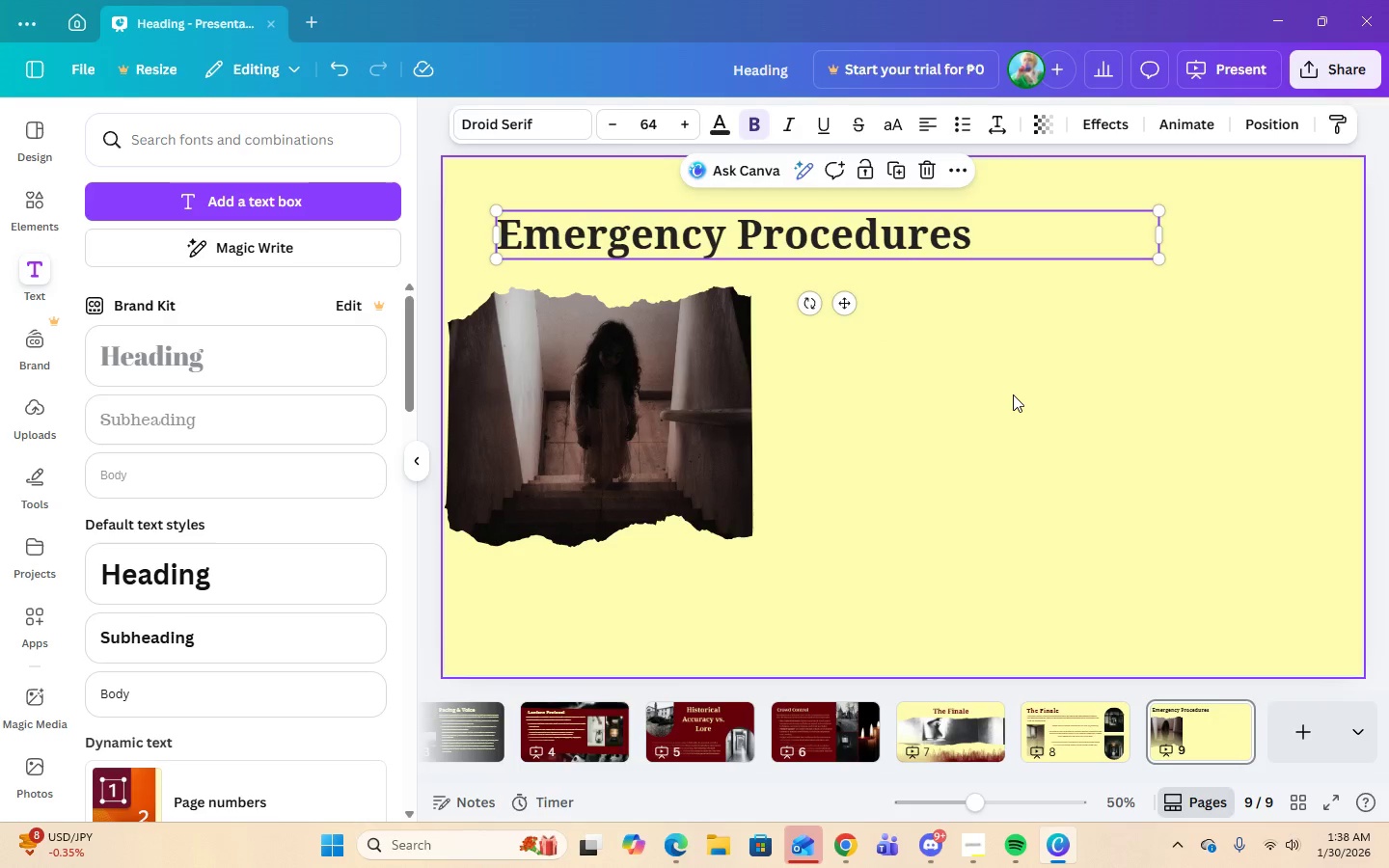 
left_click([1013, 394])
 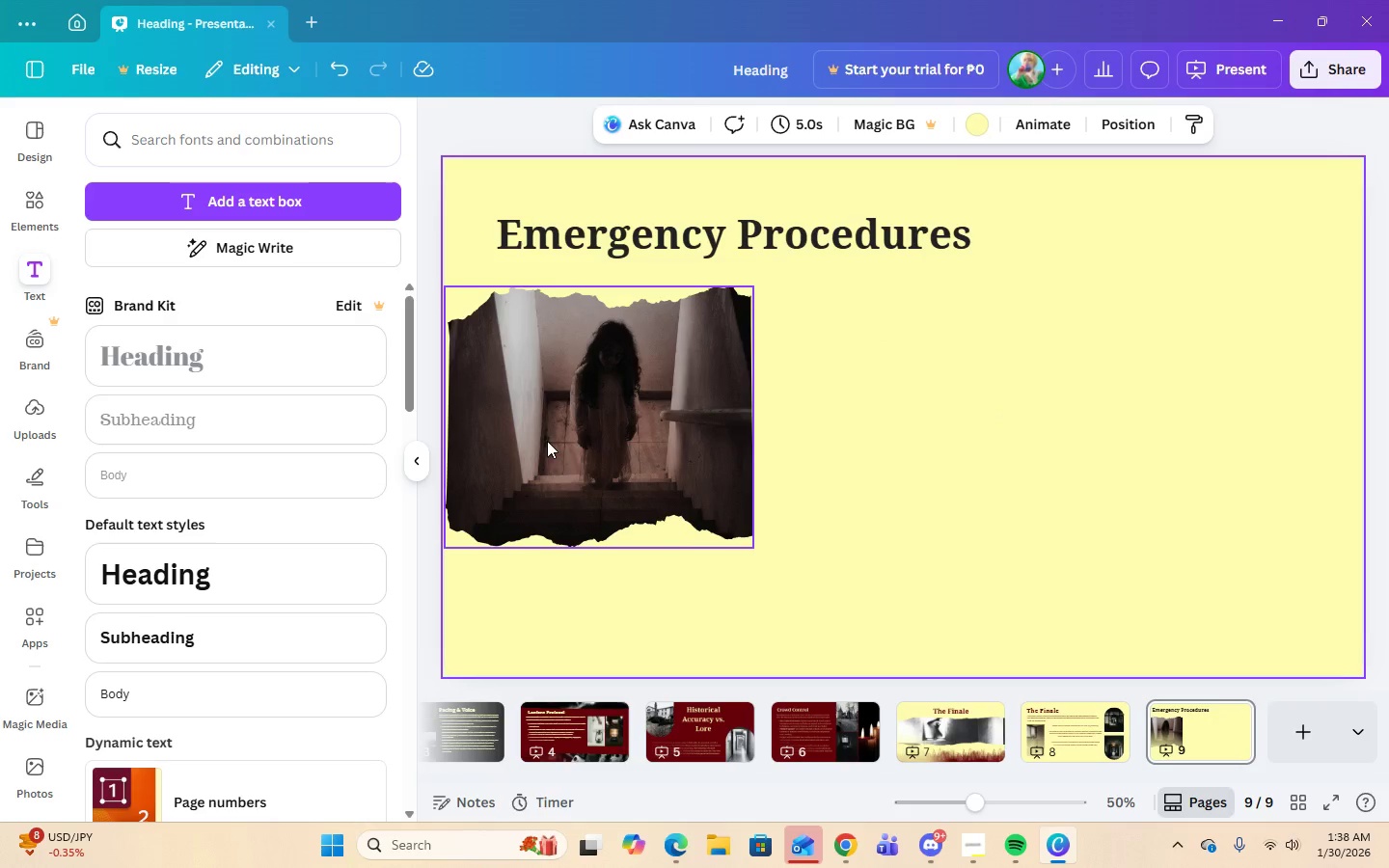 
left_click([561, 477])
 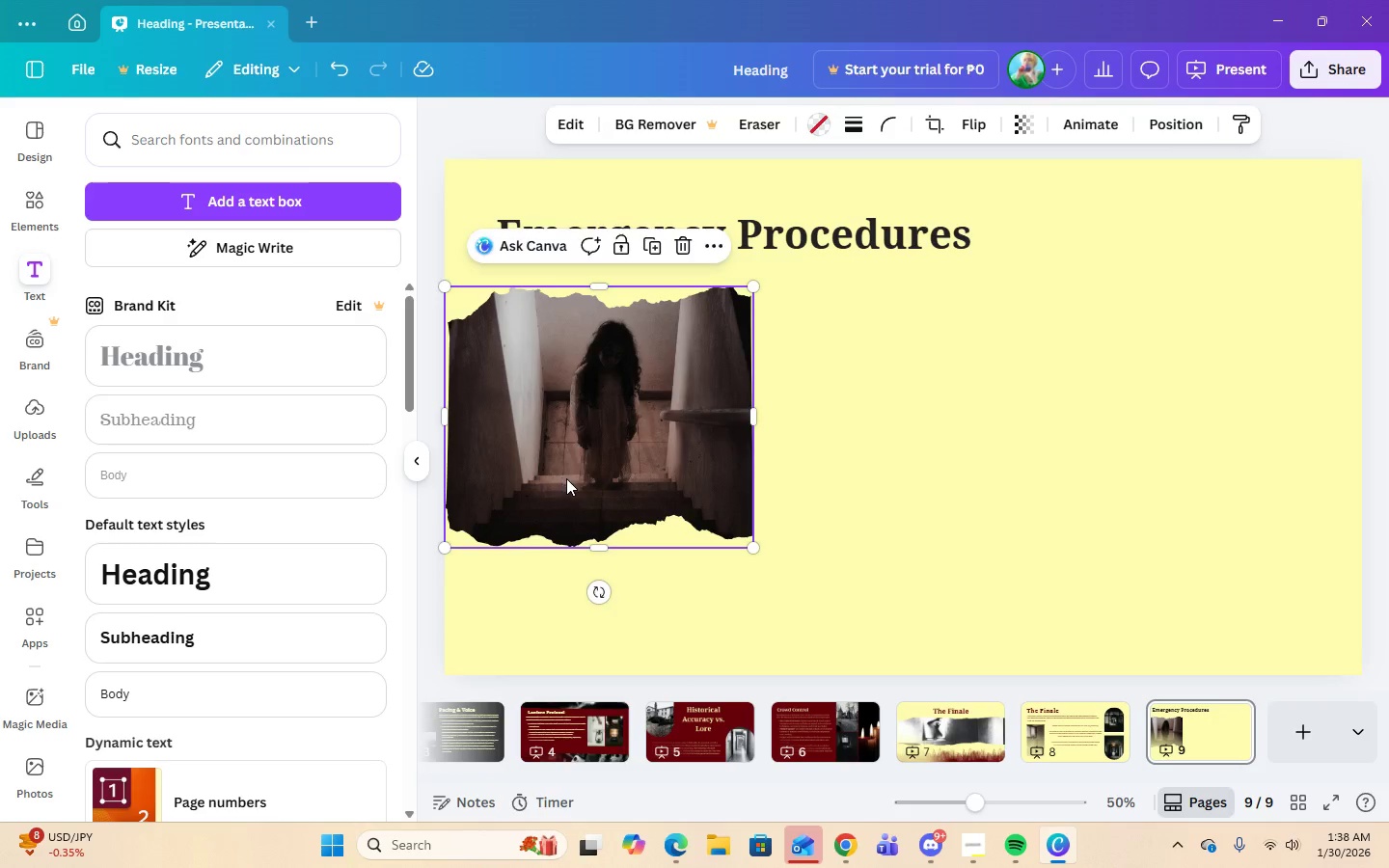 
left_click_drag(start_coordinate=[561, 477], to_coordinate=[611, 481])
 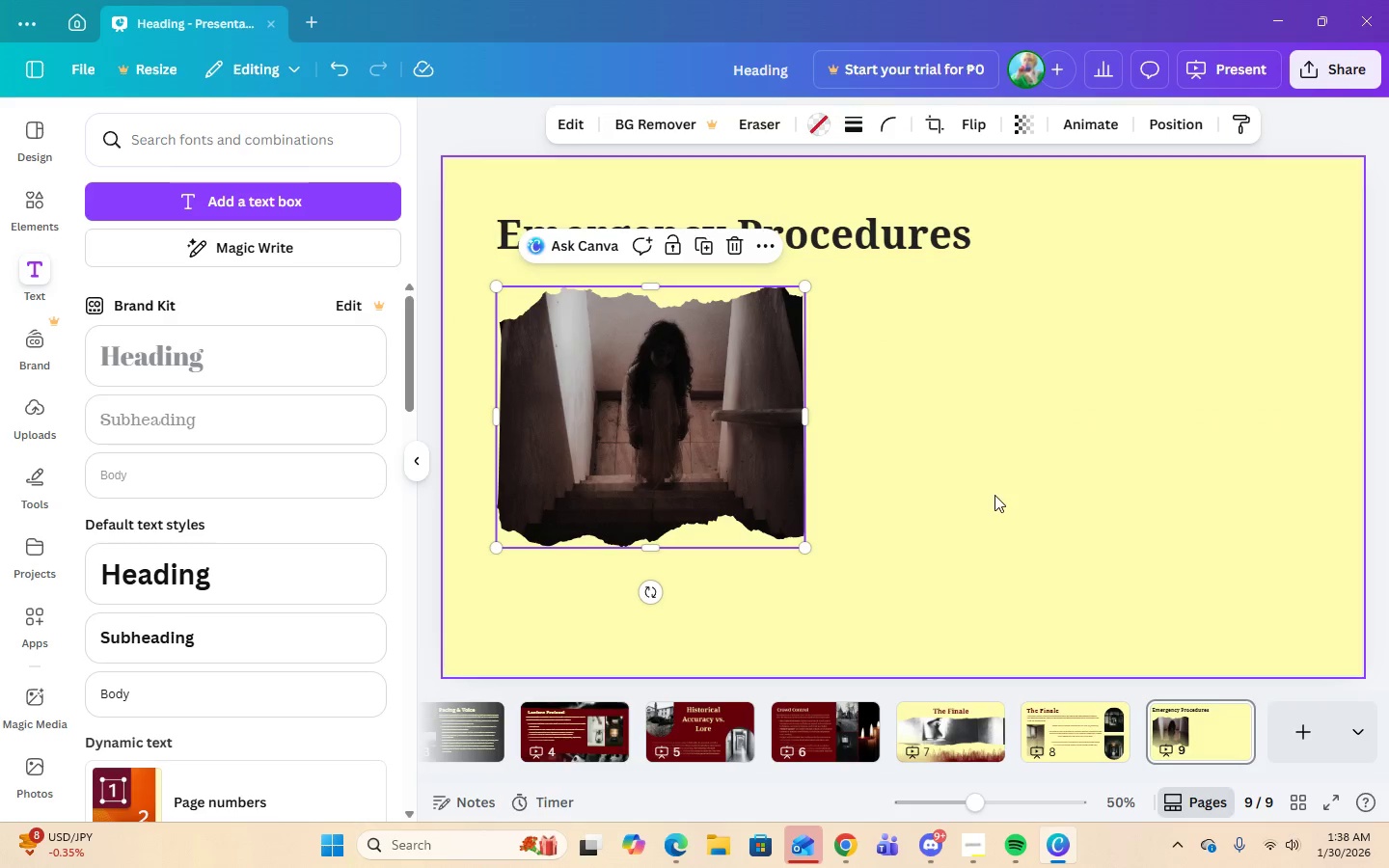 
left_click([994, 495])
 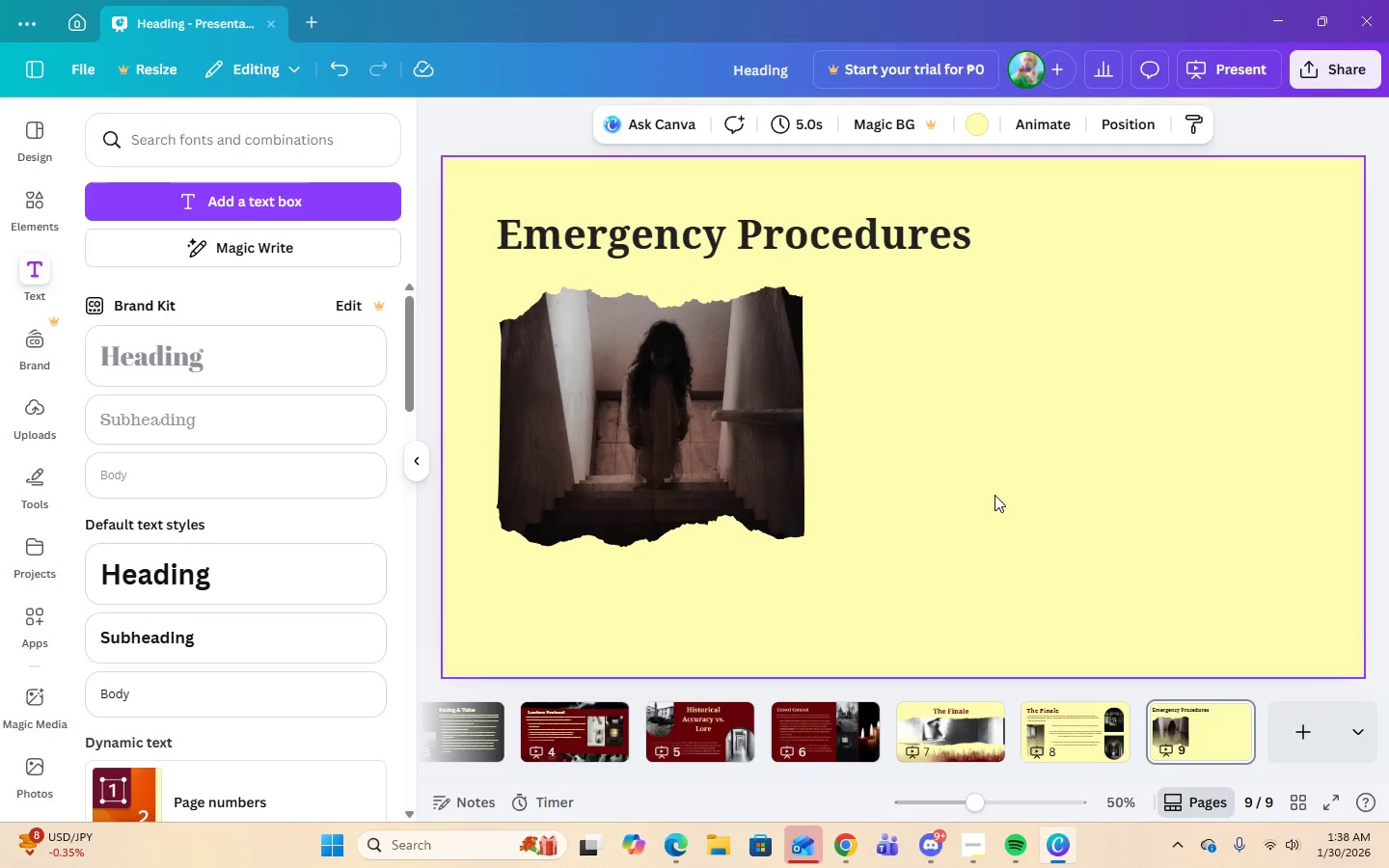 
wait(8.48)
 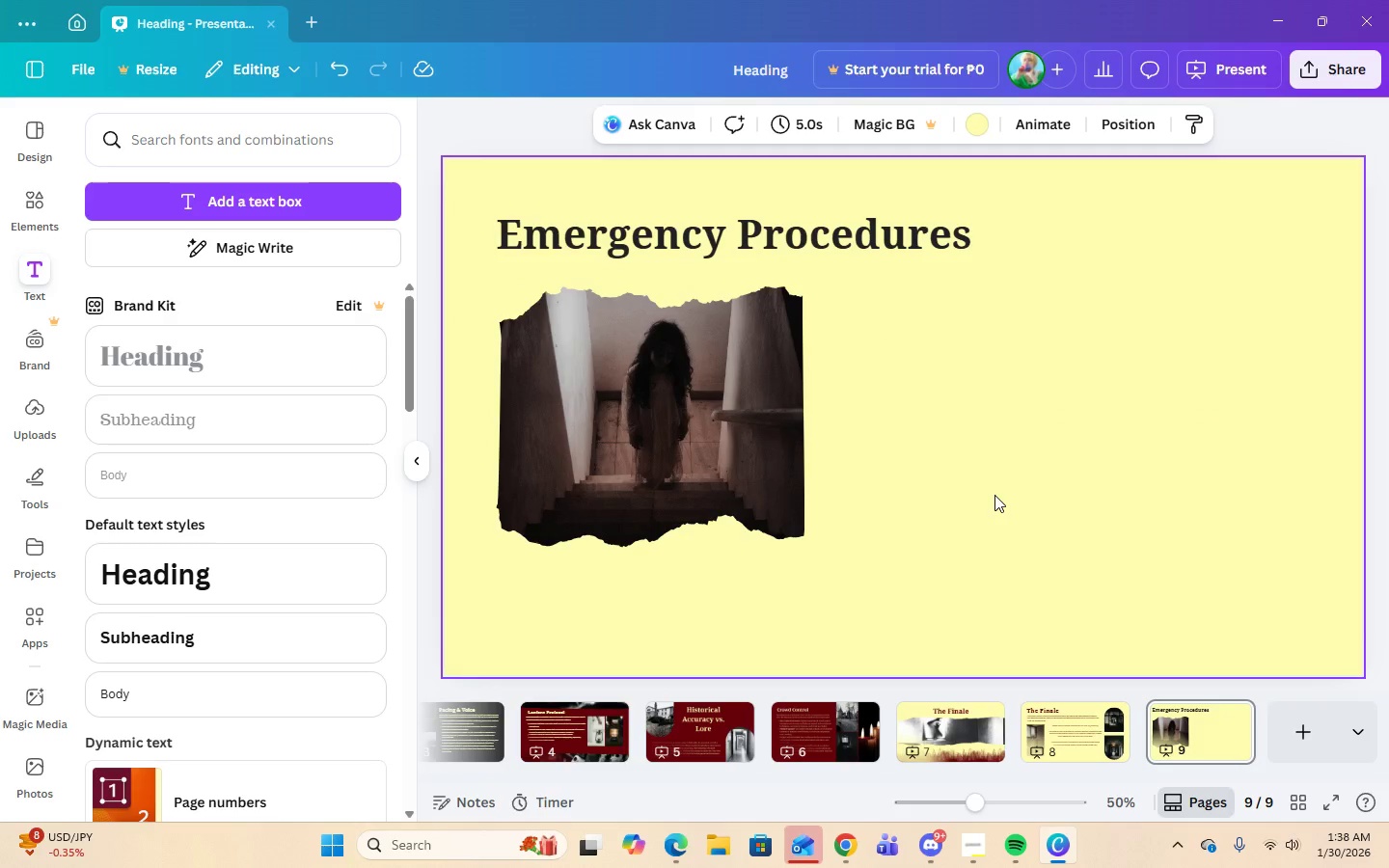 
left_click([862, 857])
 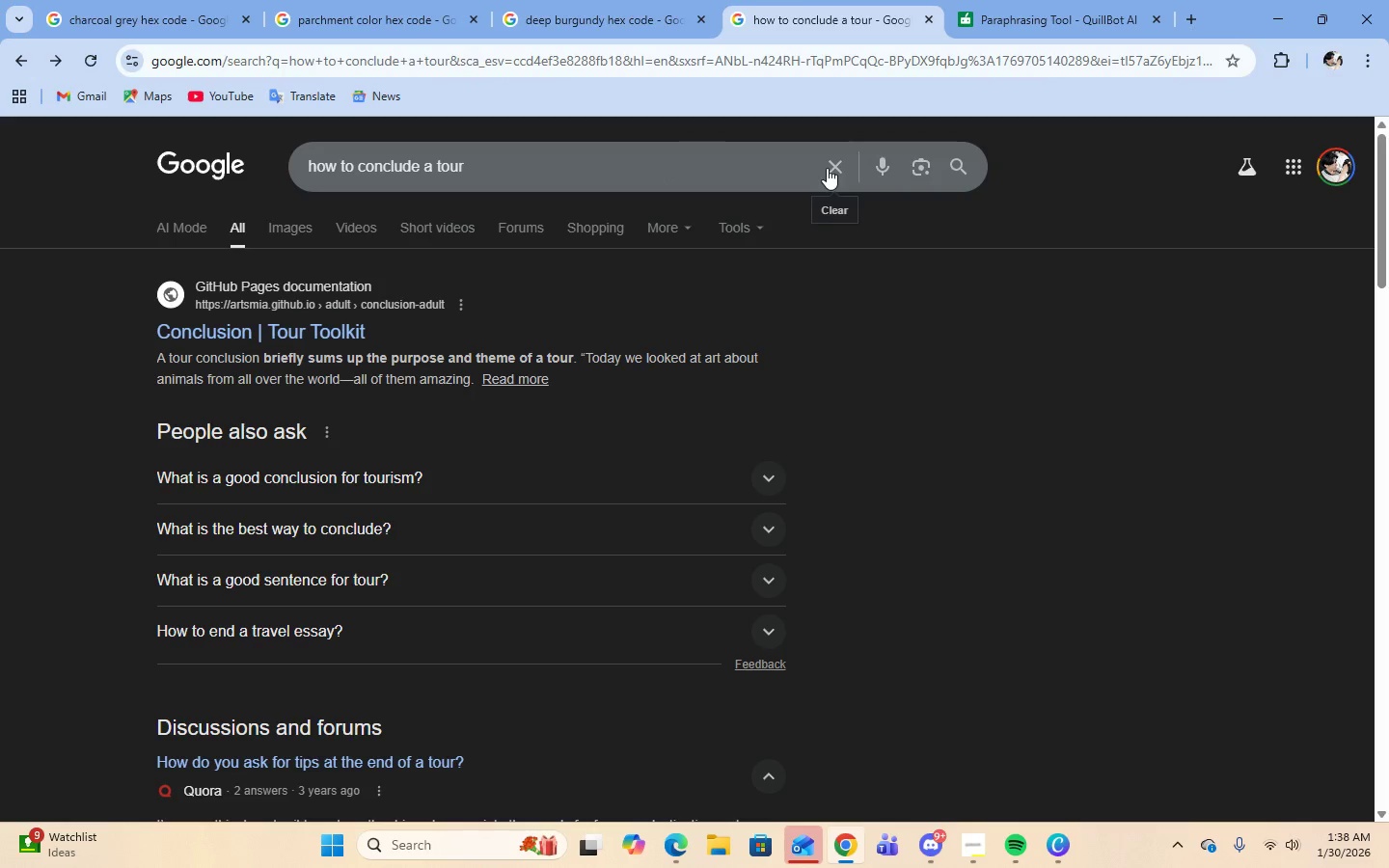 
double_click([635, 170])
 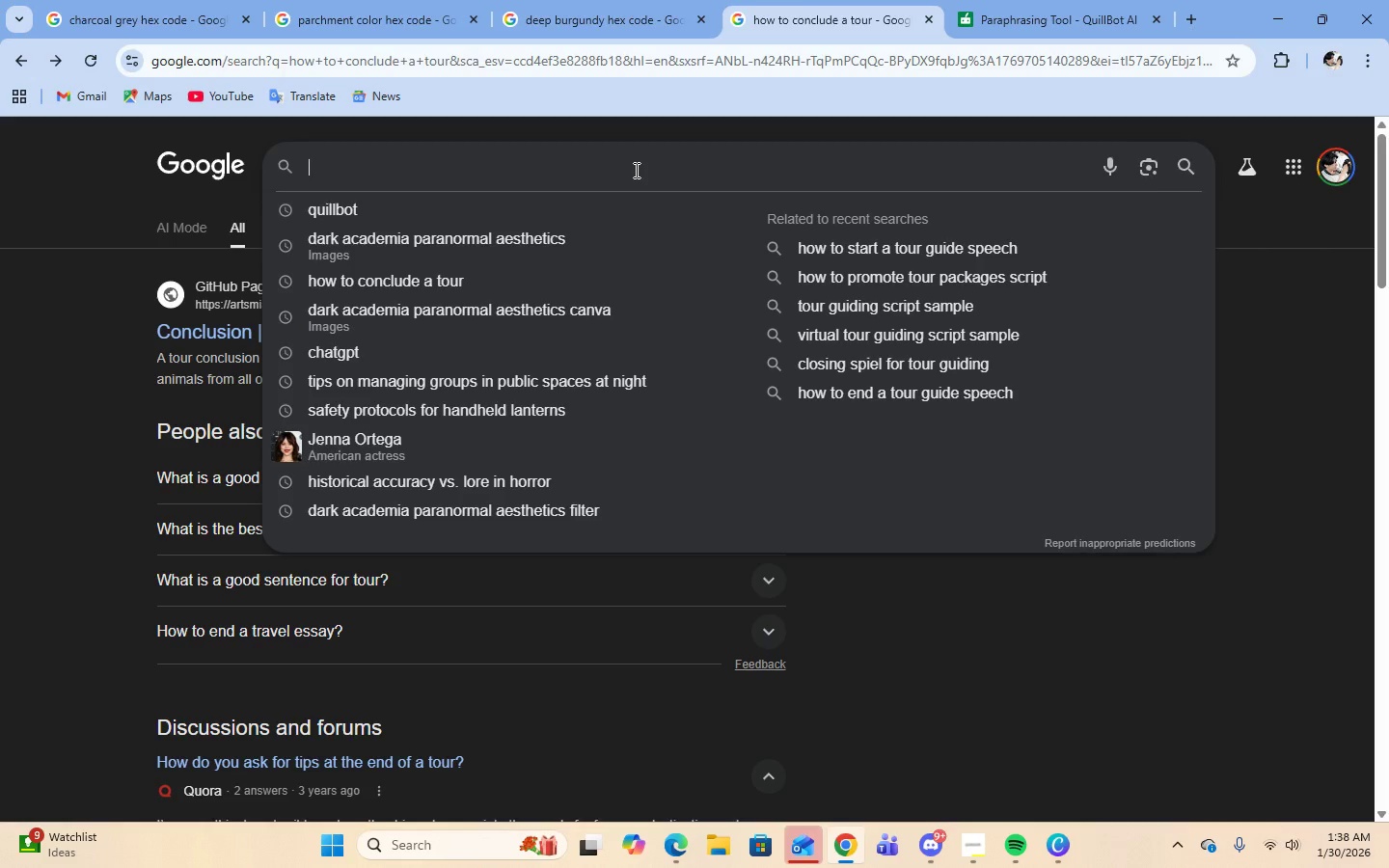 
type(emergency procedures during tour)
 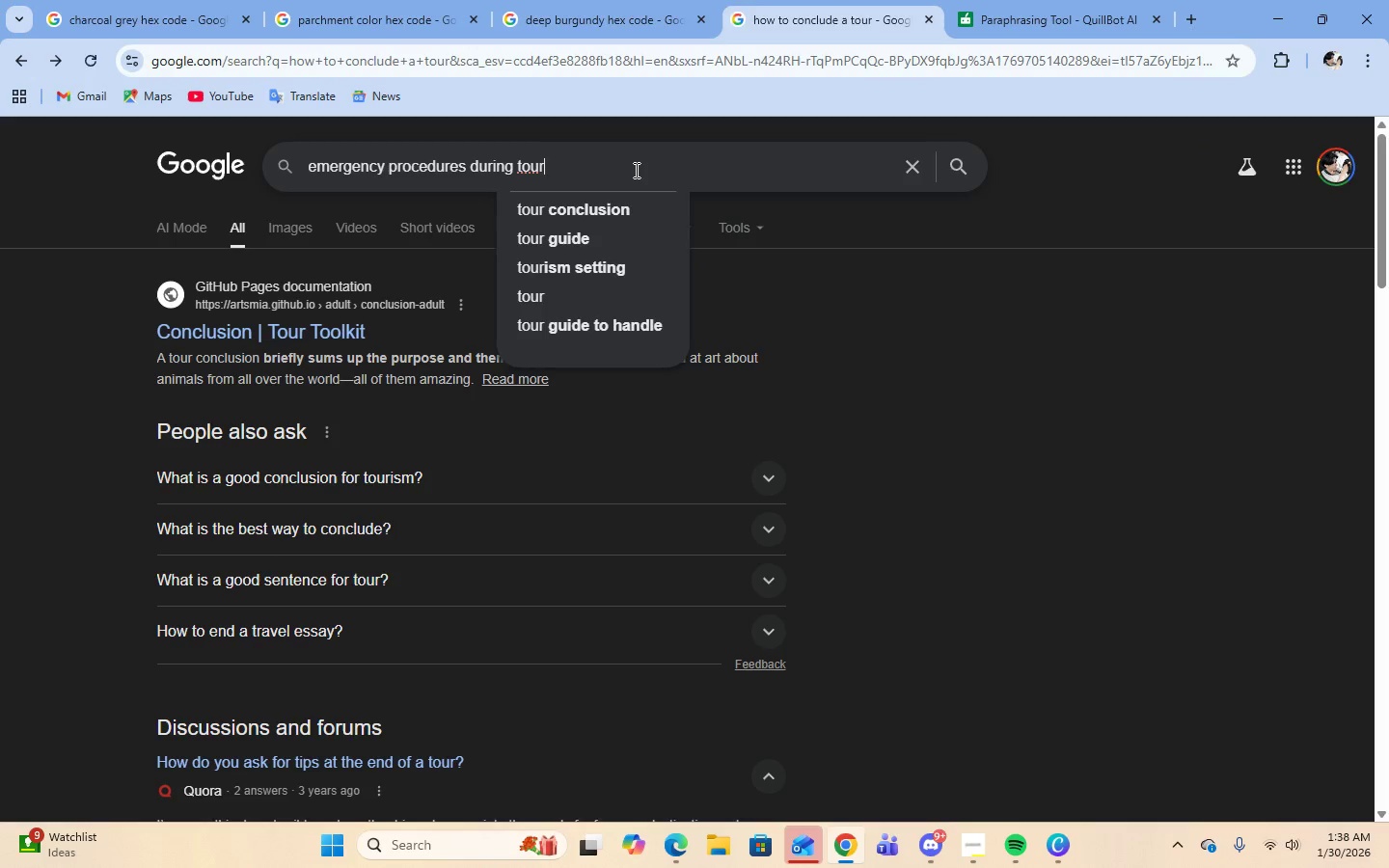 
key(Enter)
 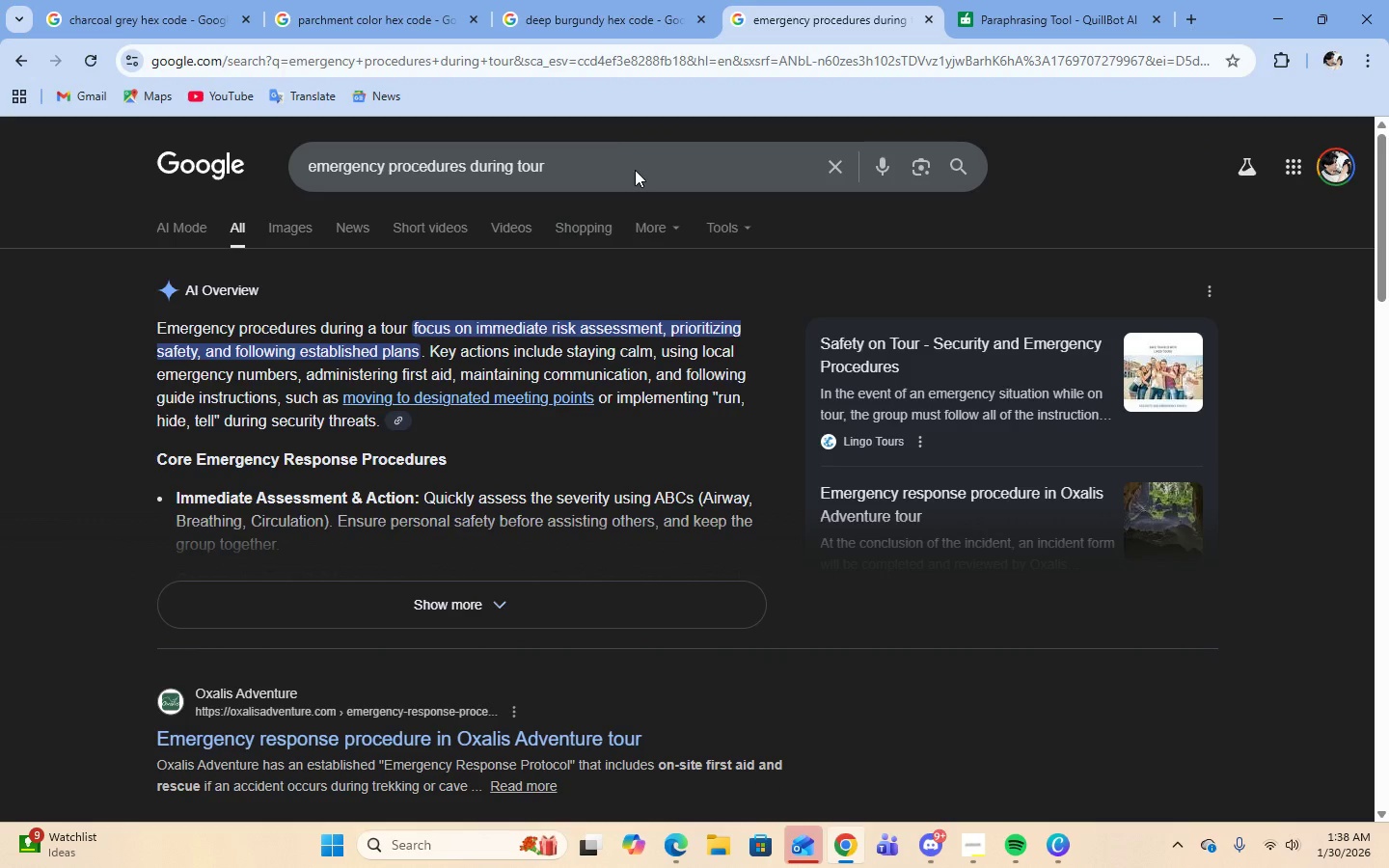 
left_click([466, 600])
 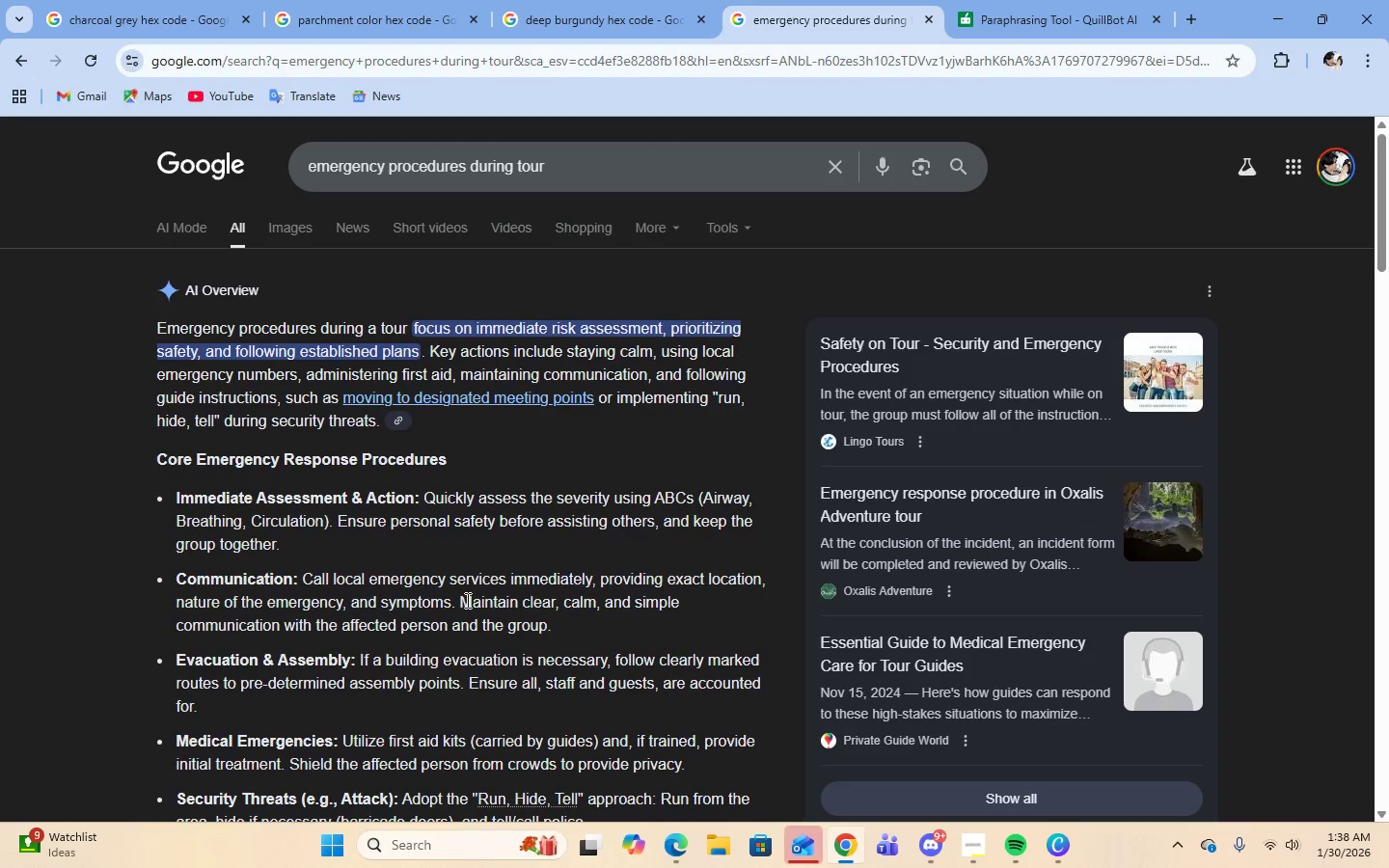 
scroll: coordinate [466, 600], scroll_direction: down, amount: 6.0
 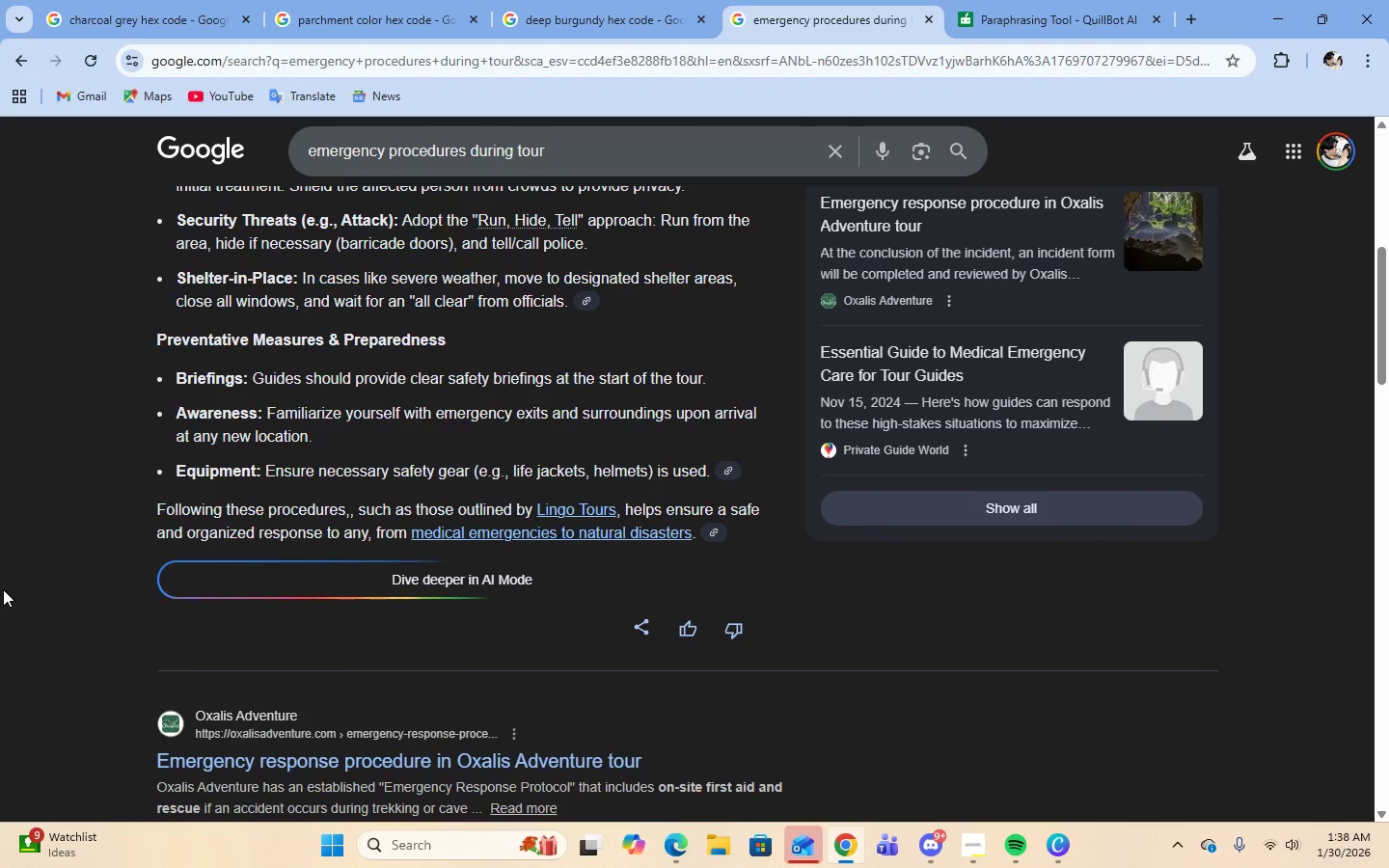 
wait(8.55)
 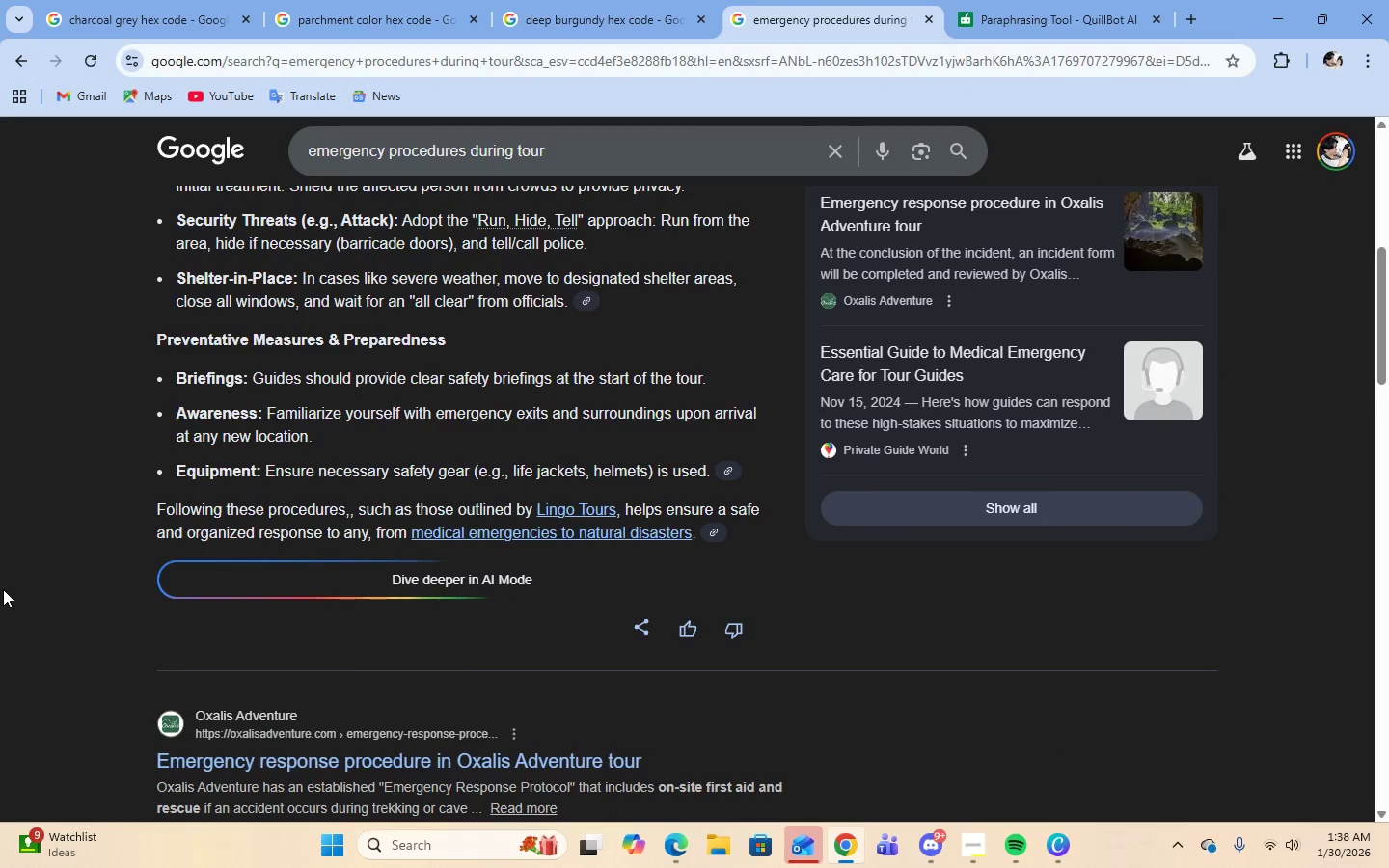 
left_click([1055, 849])
 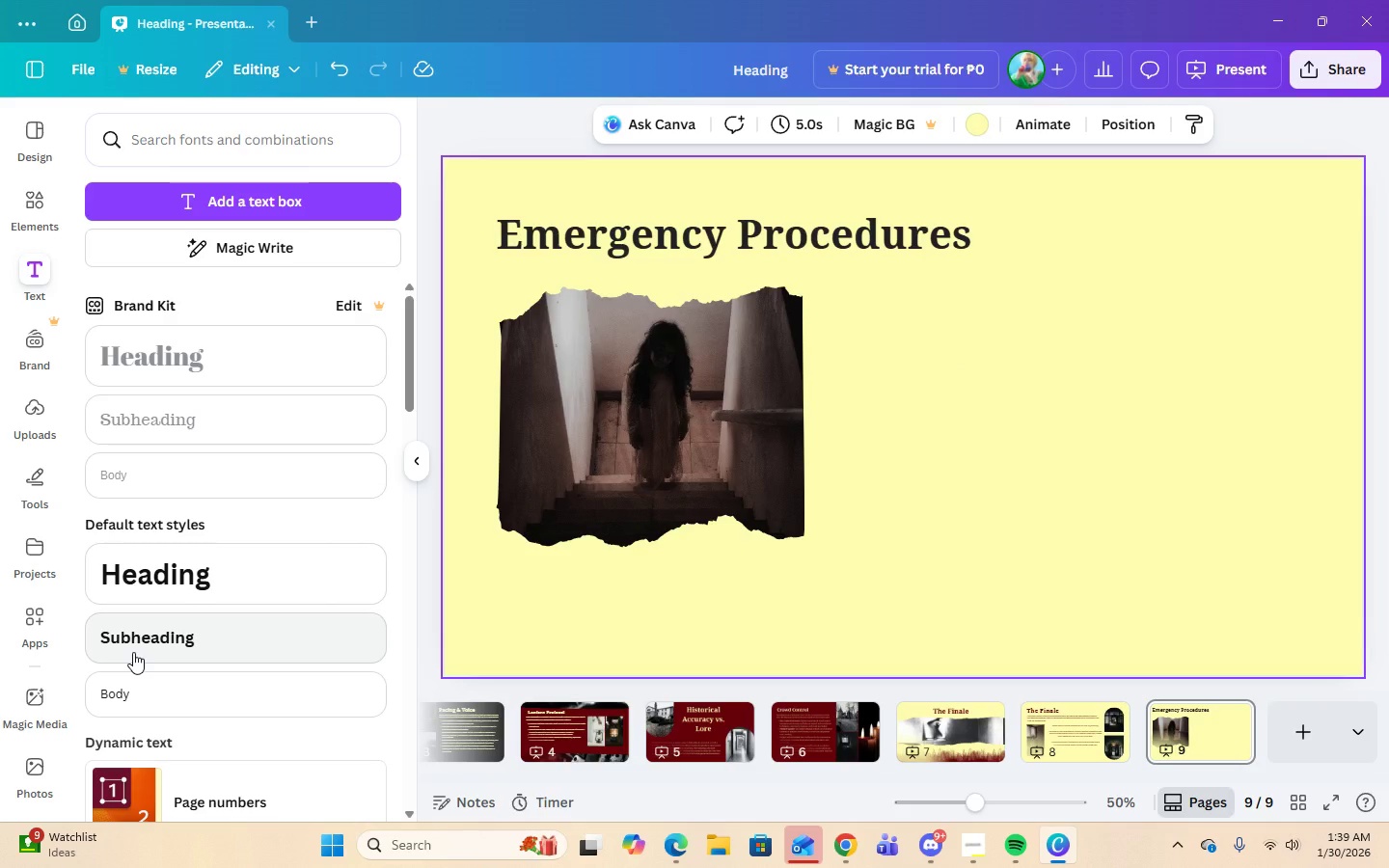 
wait(12.62)
 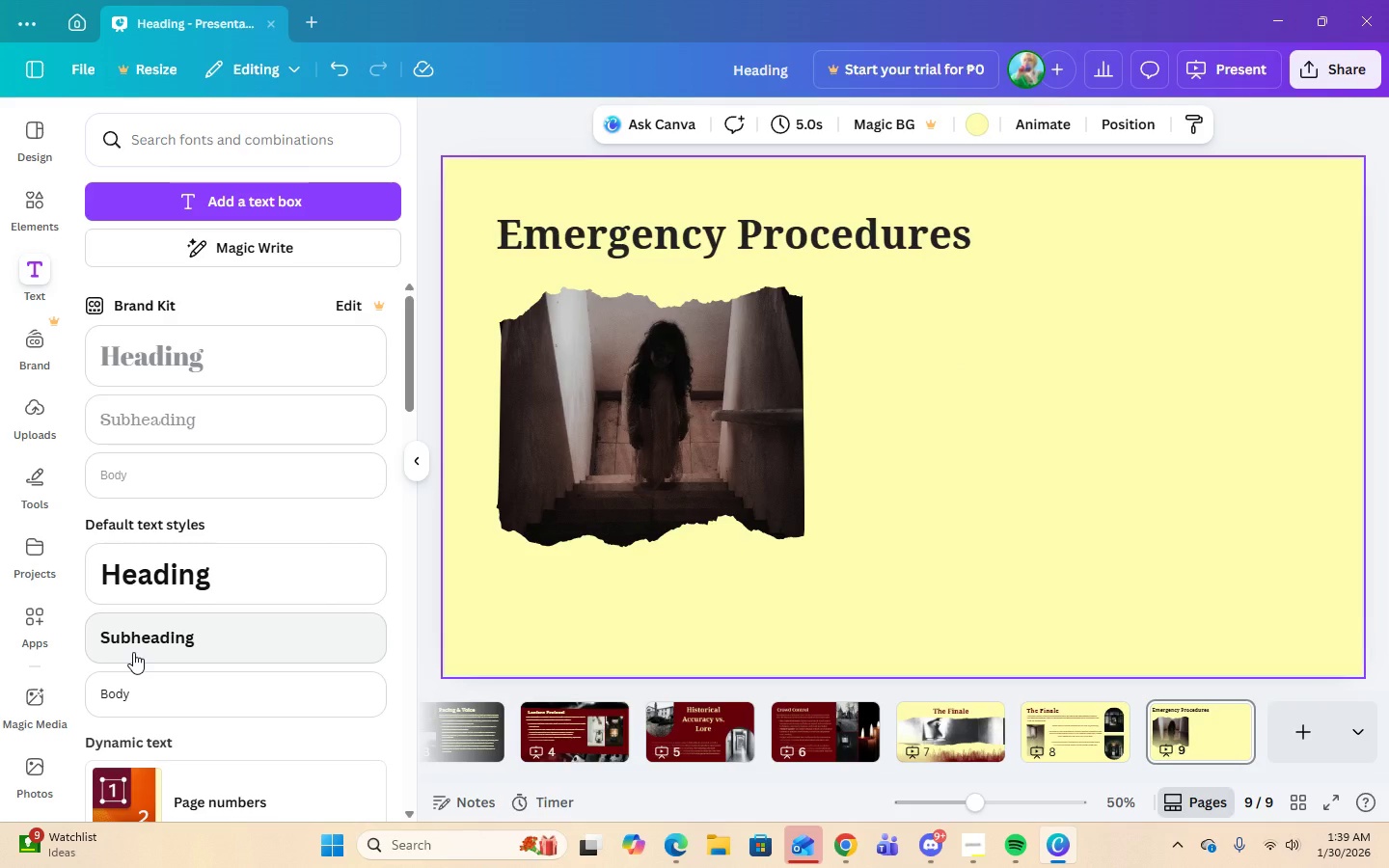 
left_click([171, 650])
 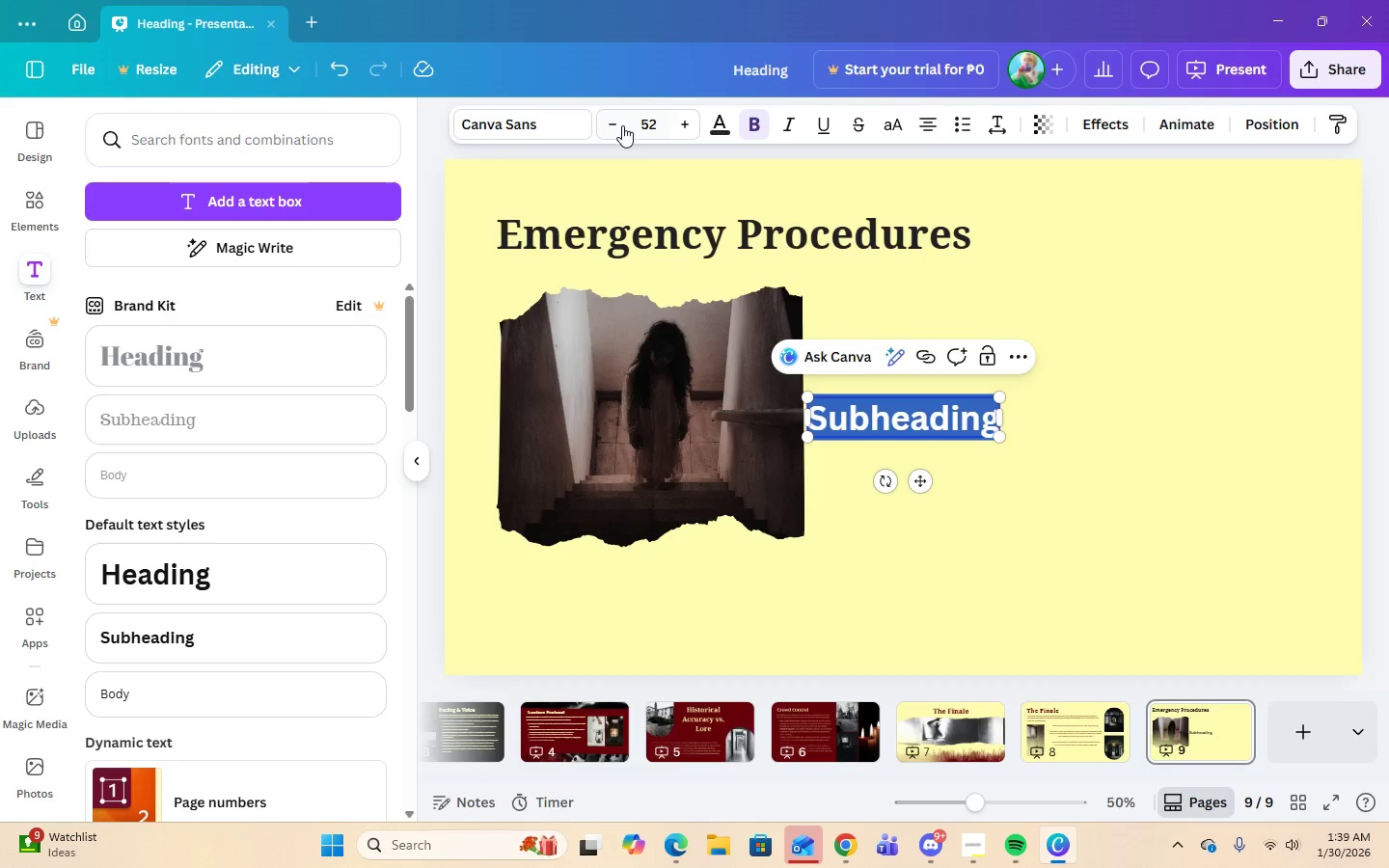 
left_click([498, 129])
 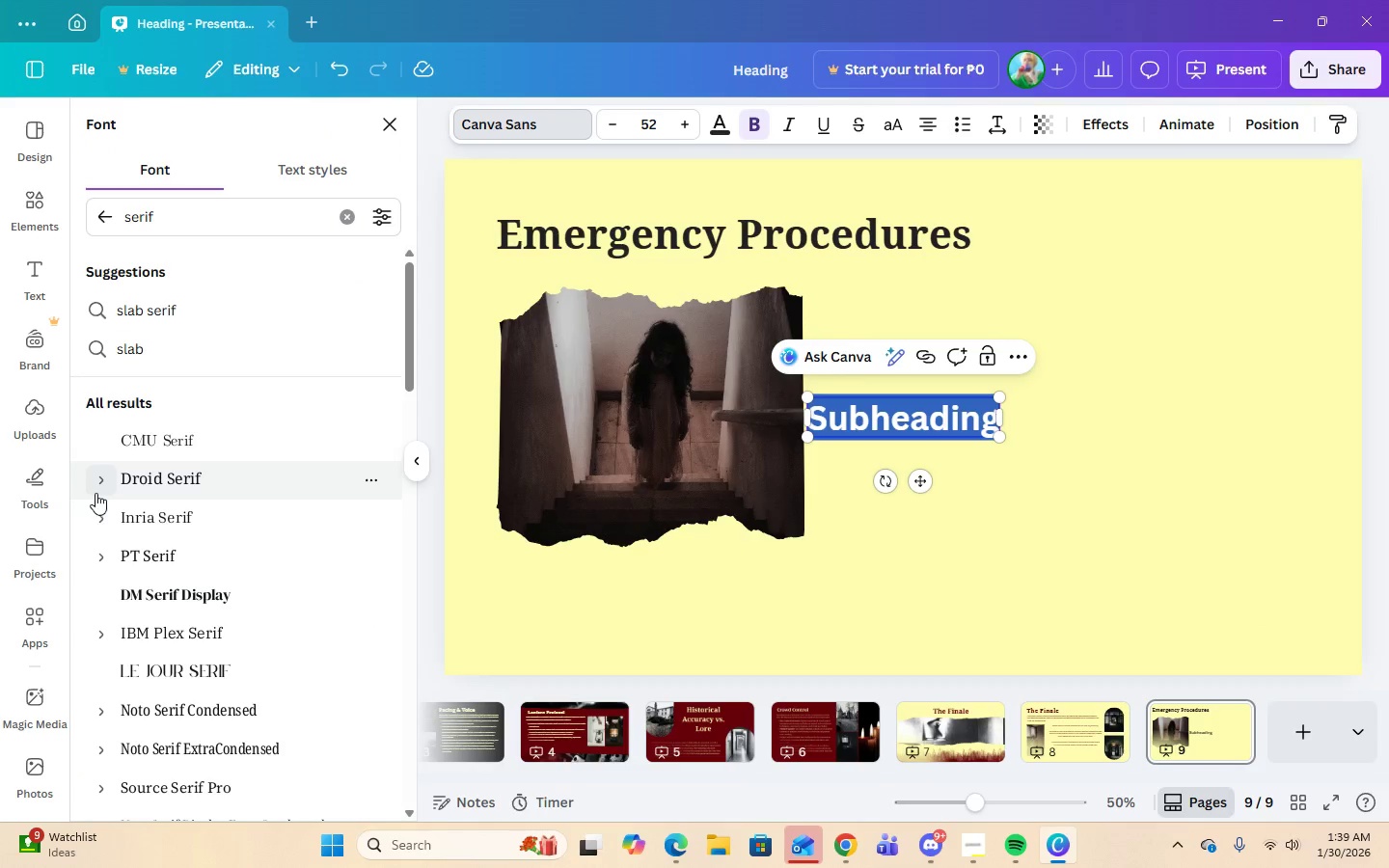 
left_click([97, 479])
 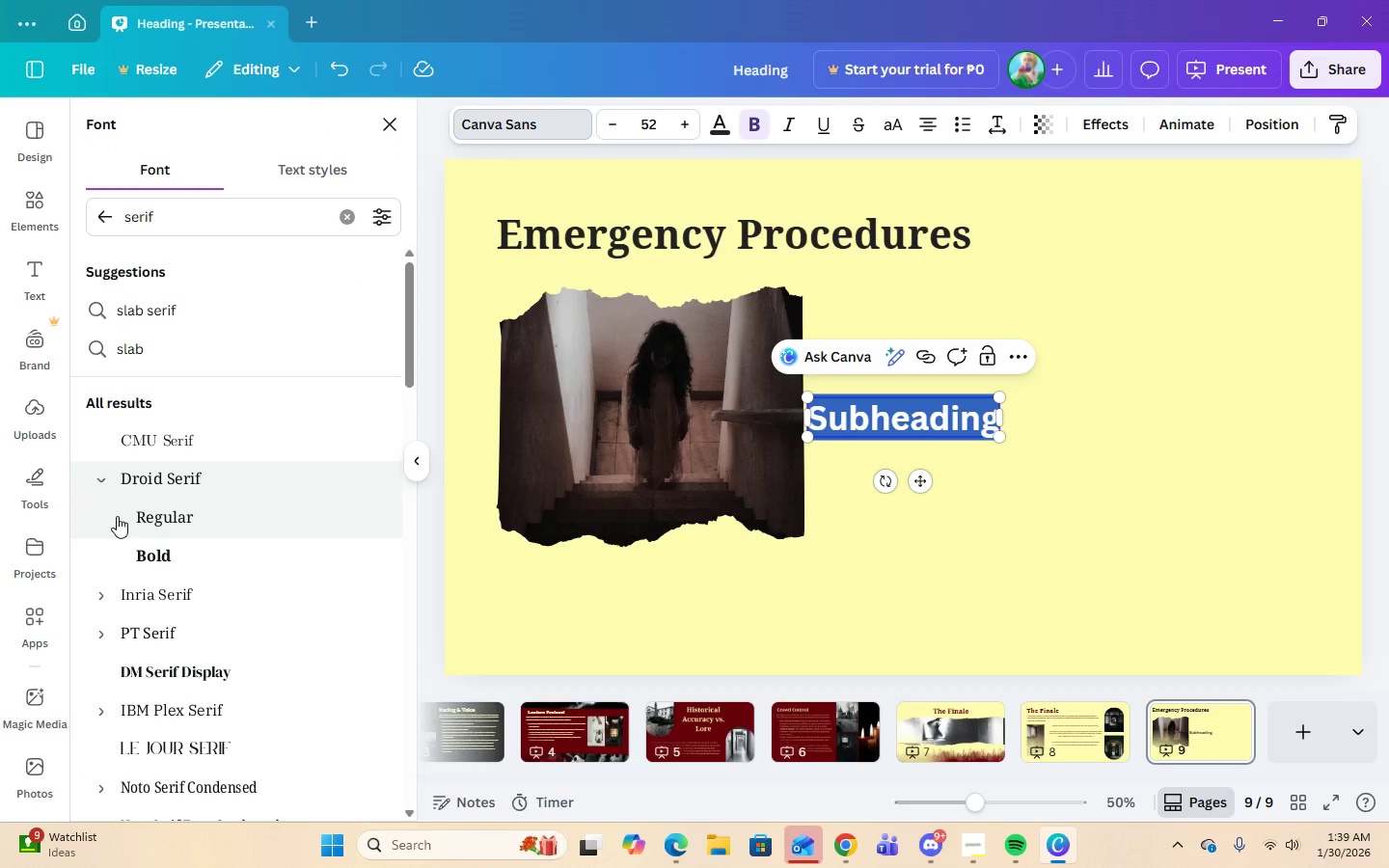 
left_click([117, 516])
 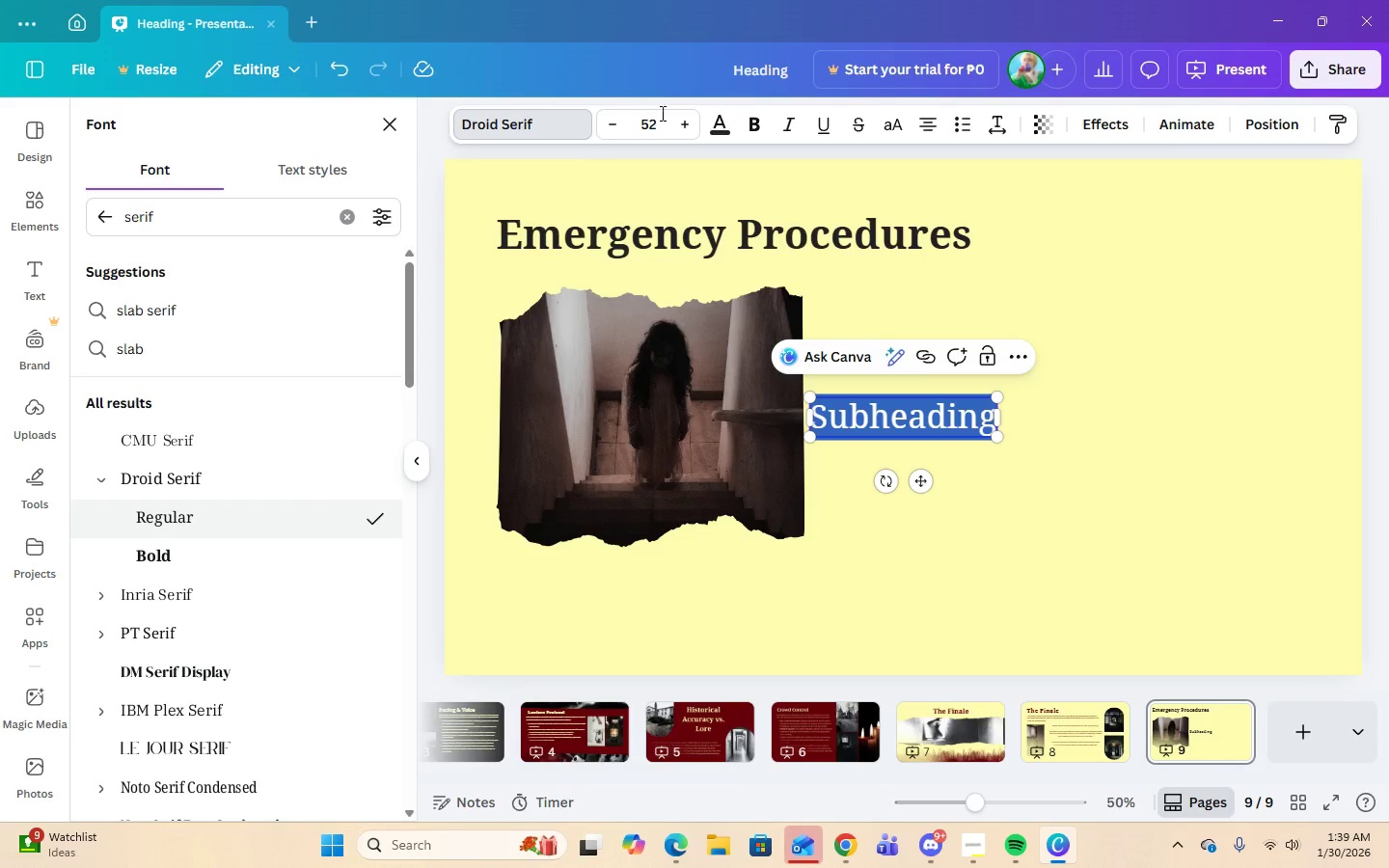 
left_click([643, 127])
 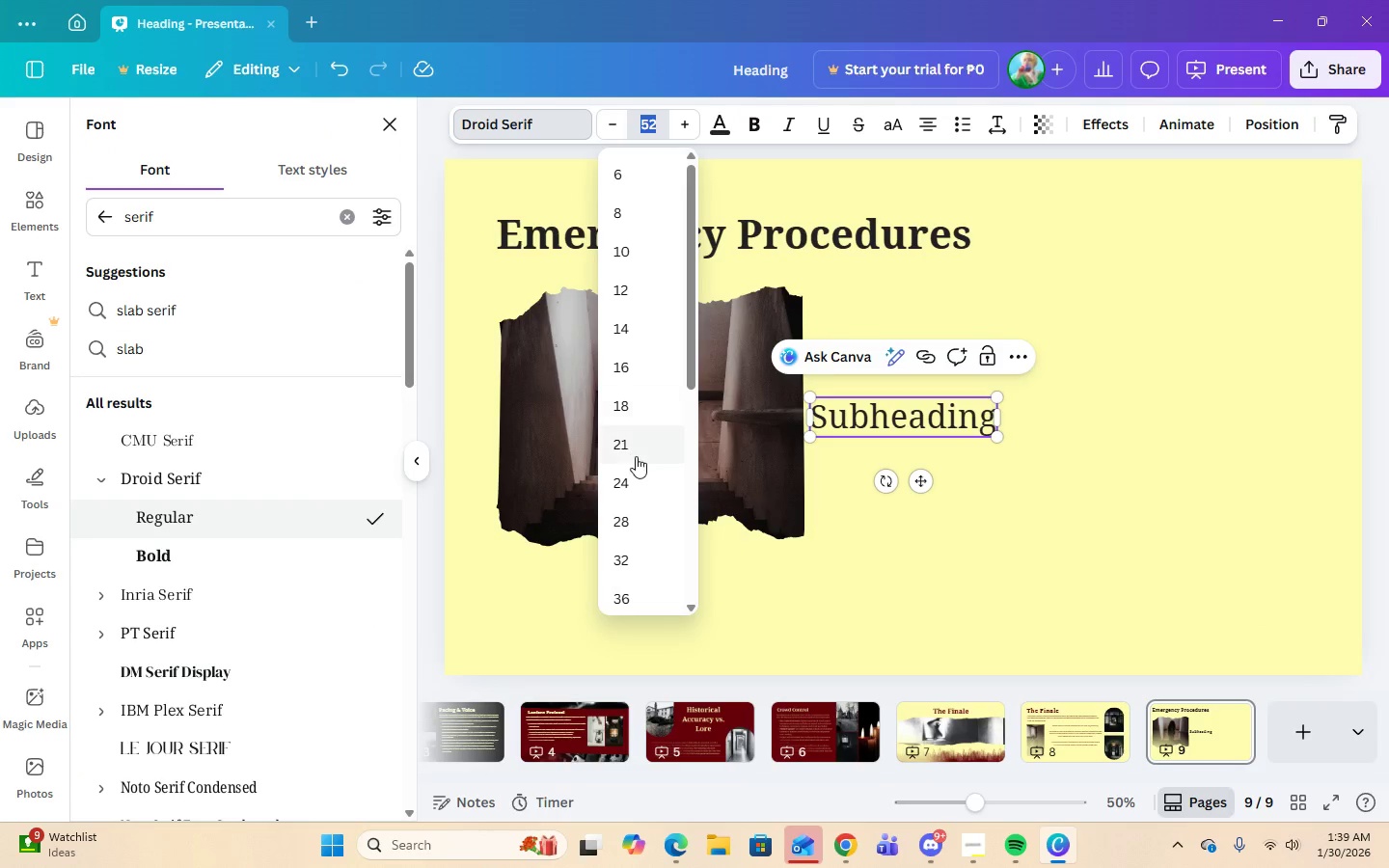 
left_click([633, 448])
 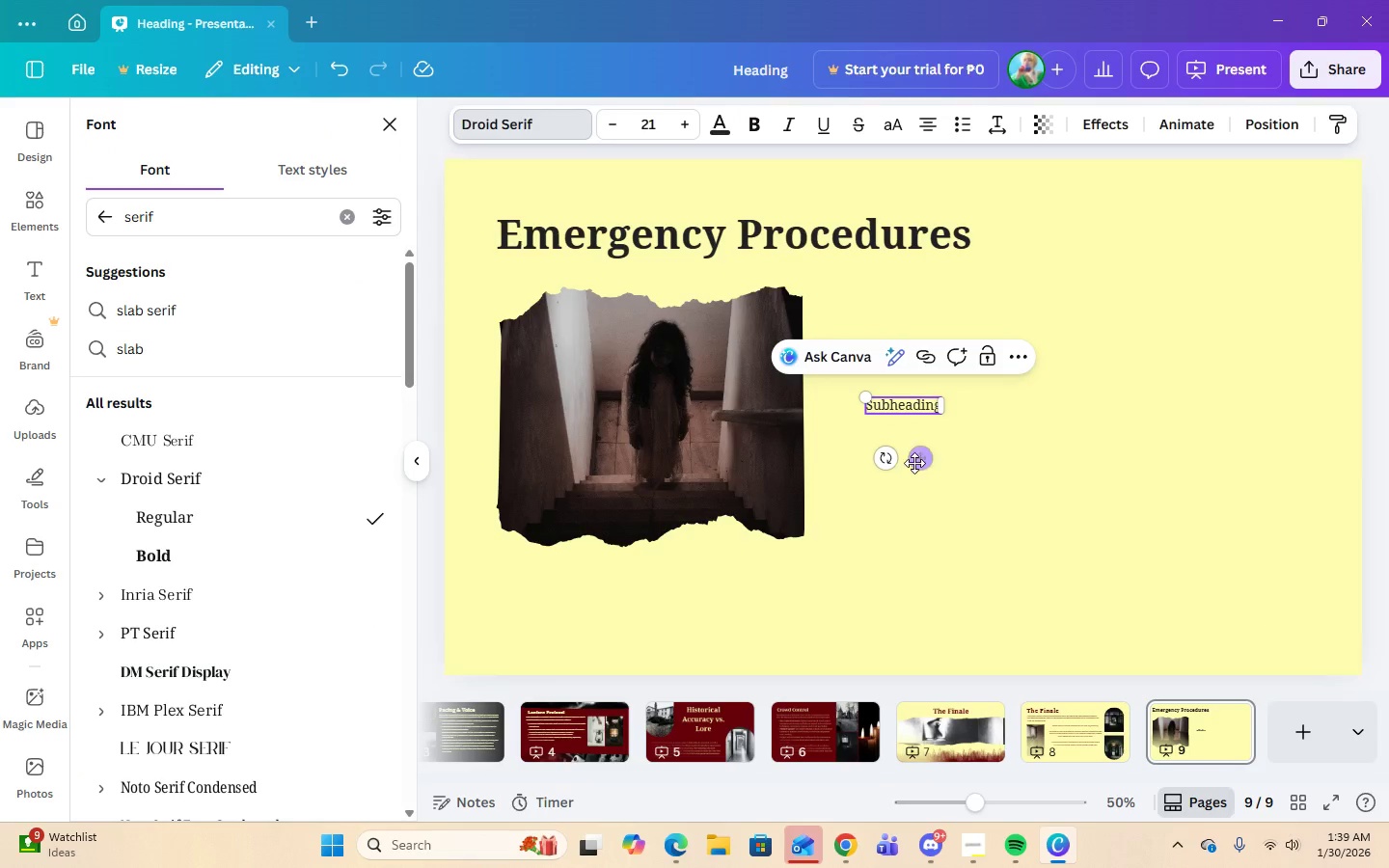 
left_click_drag(start_coordinate=[917, 461], to_coordinate=[911, 341])
 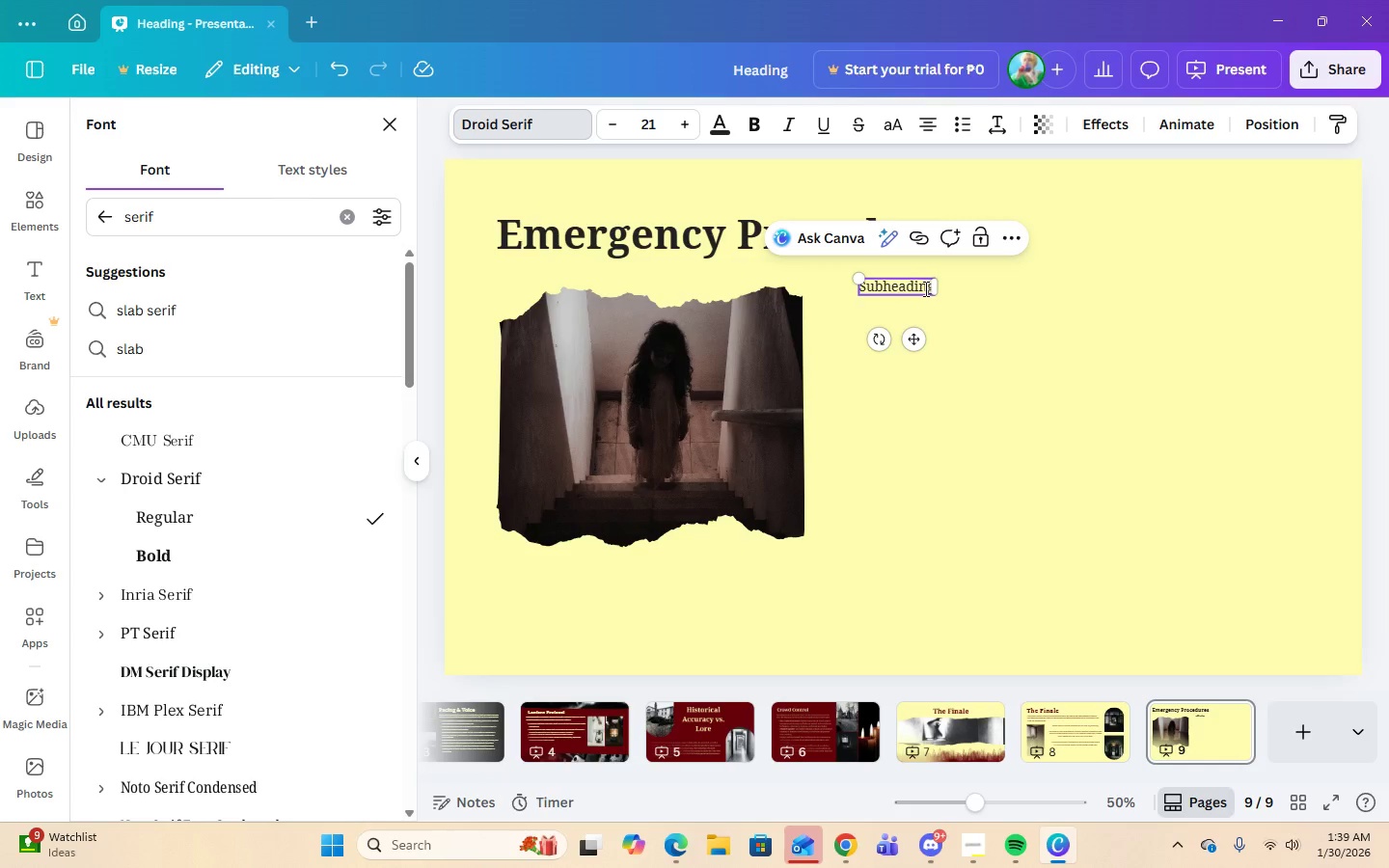 
double_click([924, 288])
 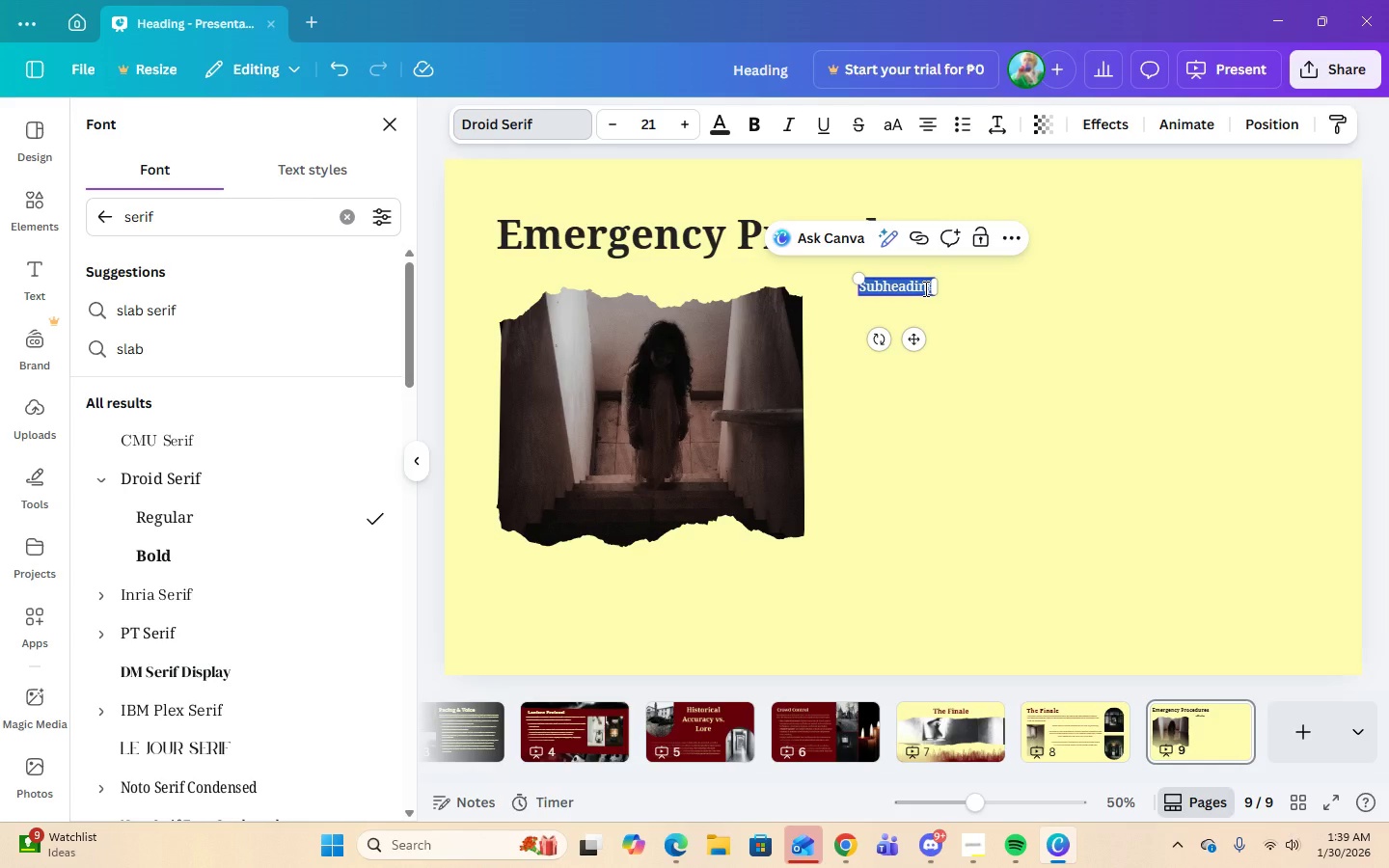 
type(t)
key(Backspace)
type(tHIS)
key(Backspace)
key(Backspace)
key(Backspace)
key(Backspace)
type(This section provides the emergency procedures and contact info )
 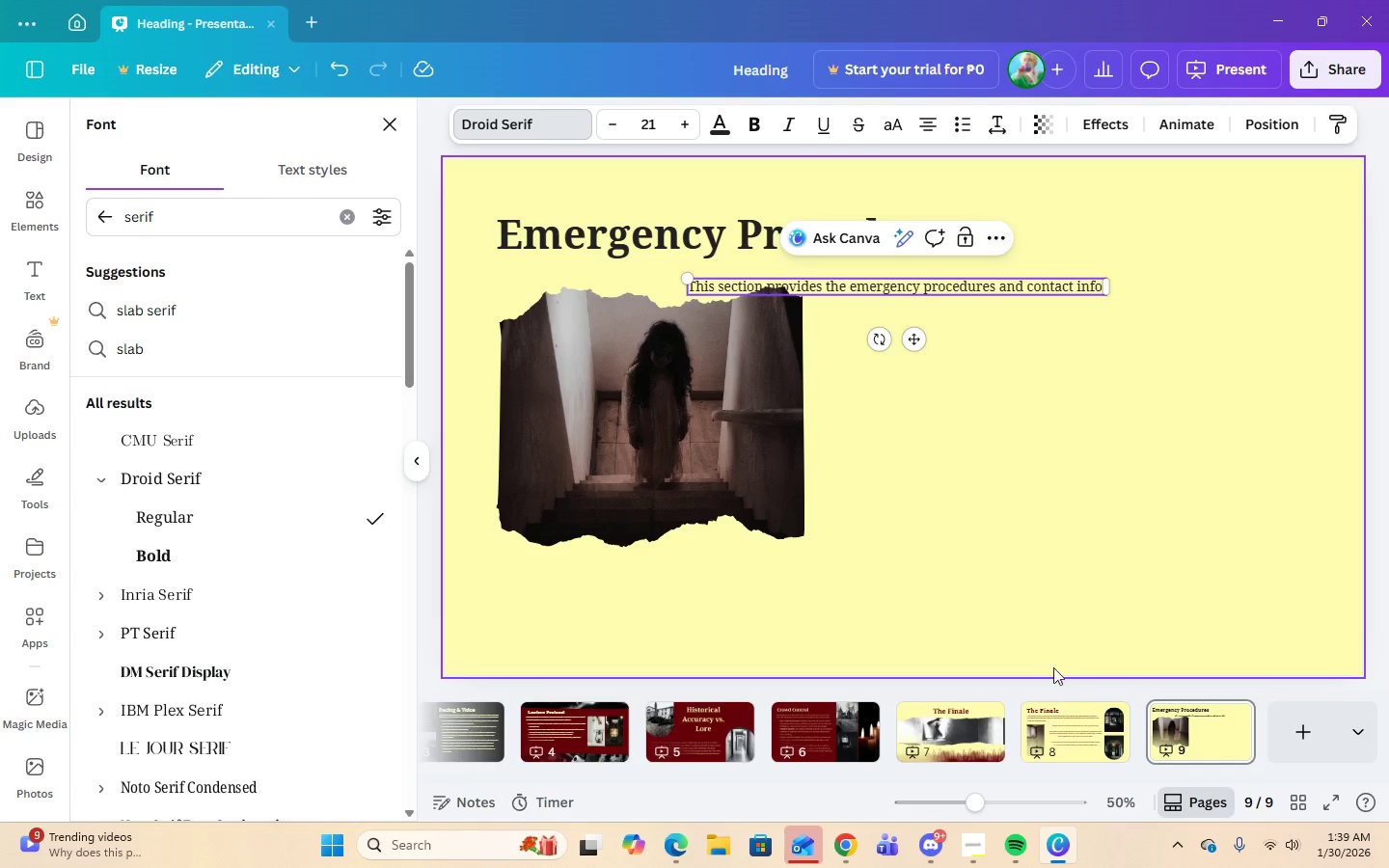 
left_click([1081, 731])
 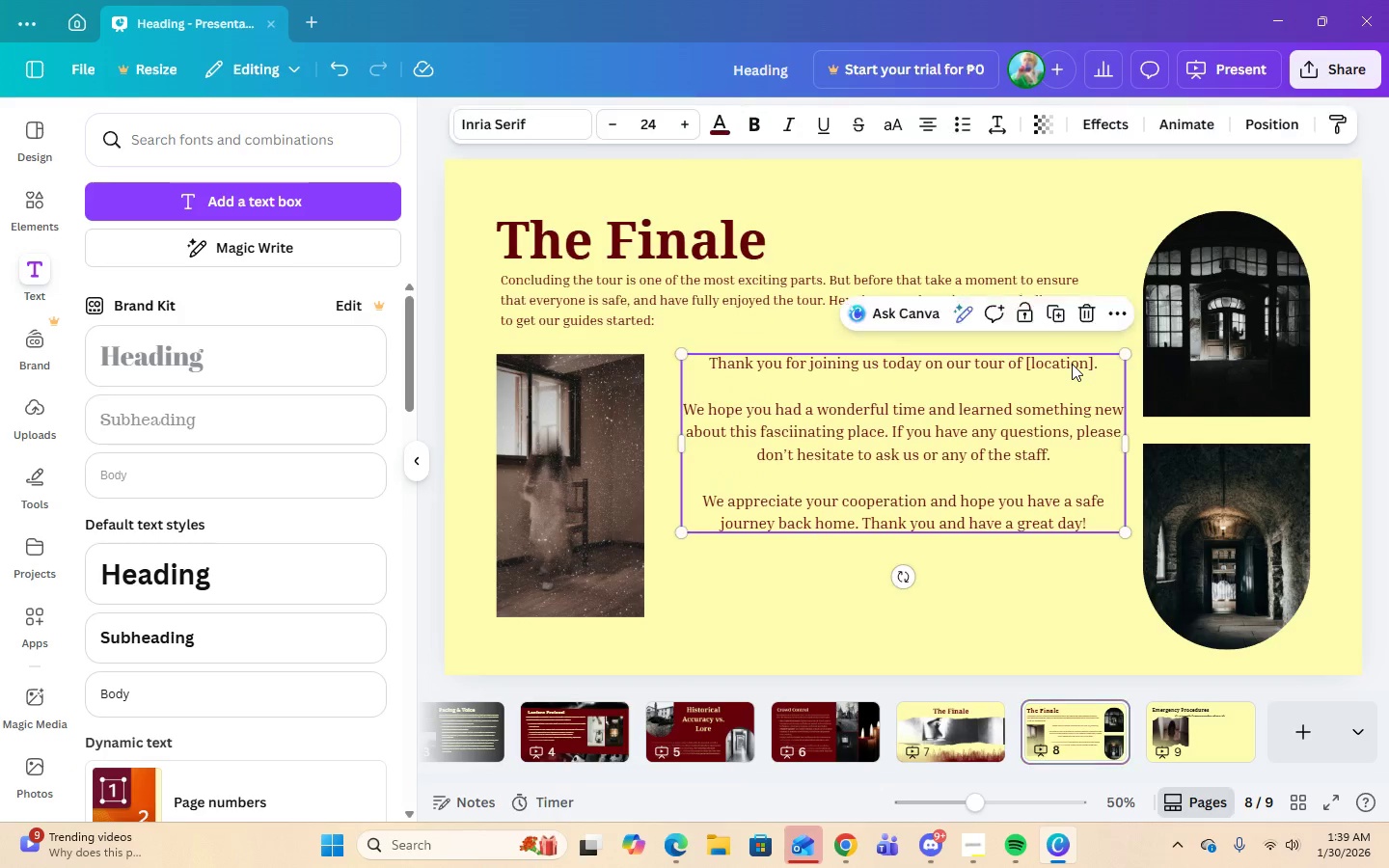 
double_click([1092, 362])
 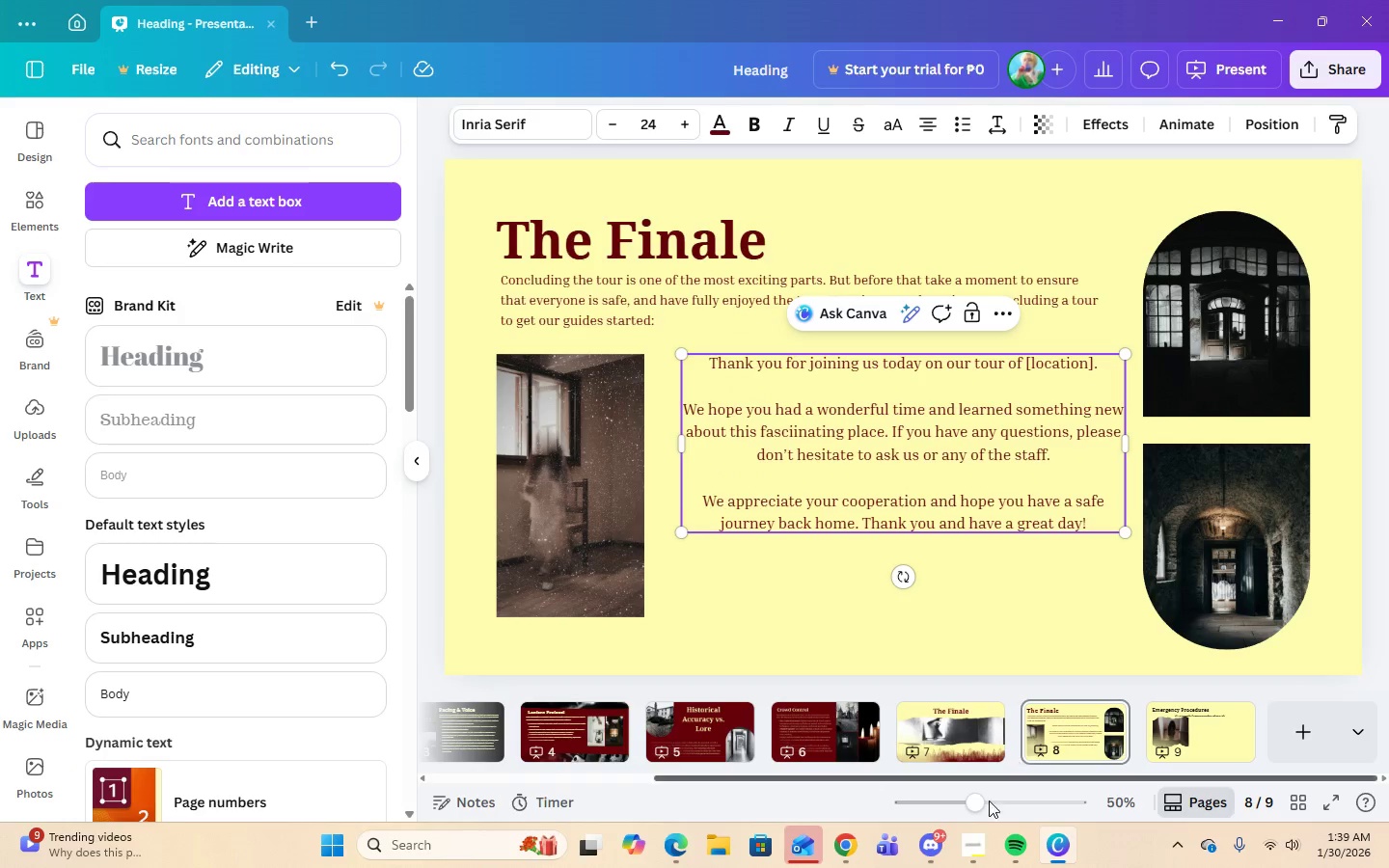 
left_click([970, 842])